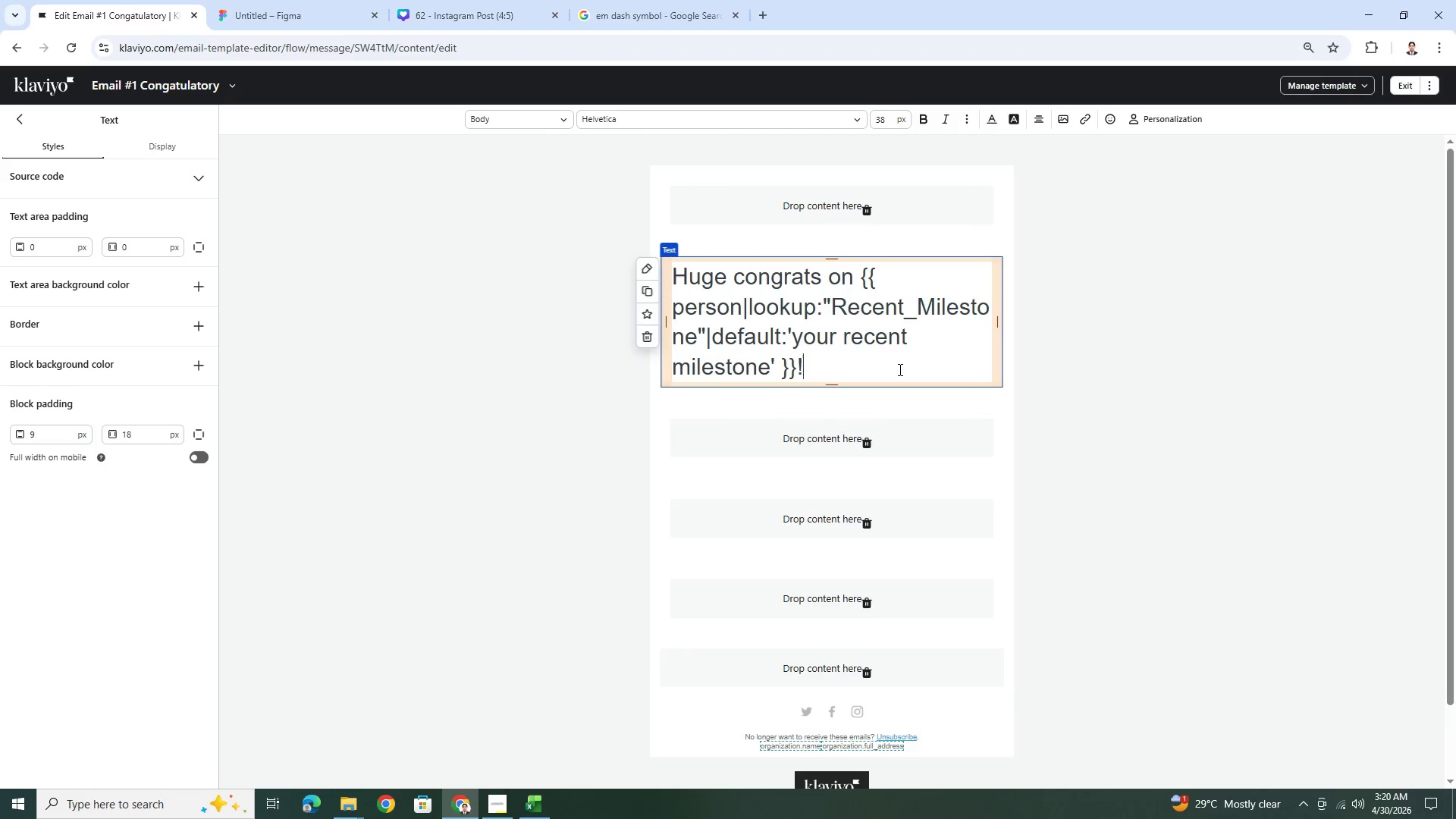 
key(Shift+1)
 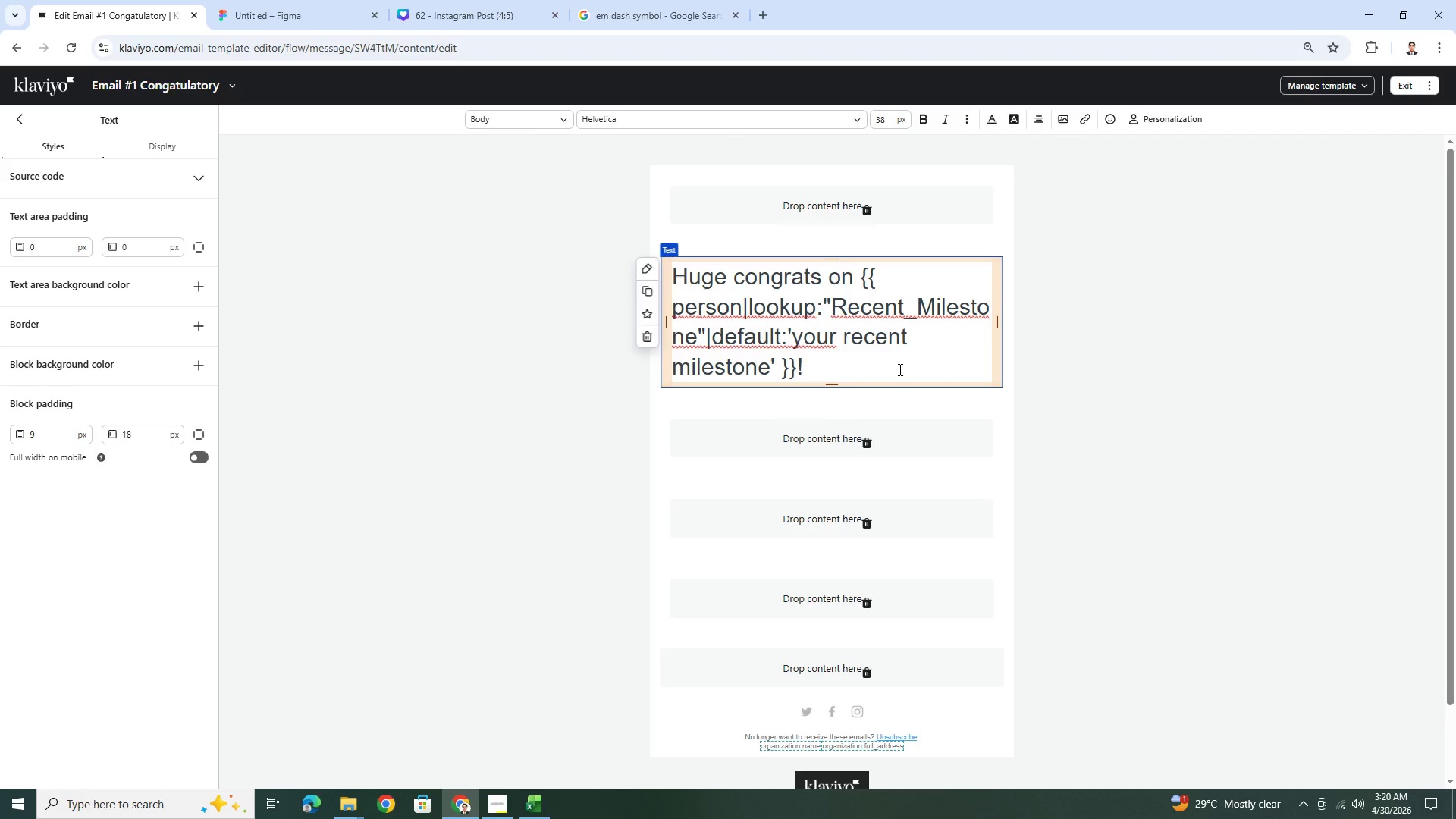 
key(Control+A)
 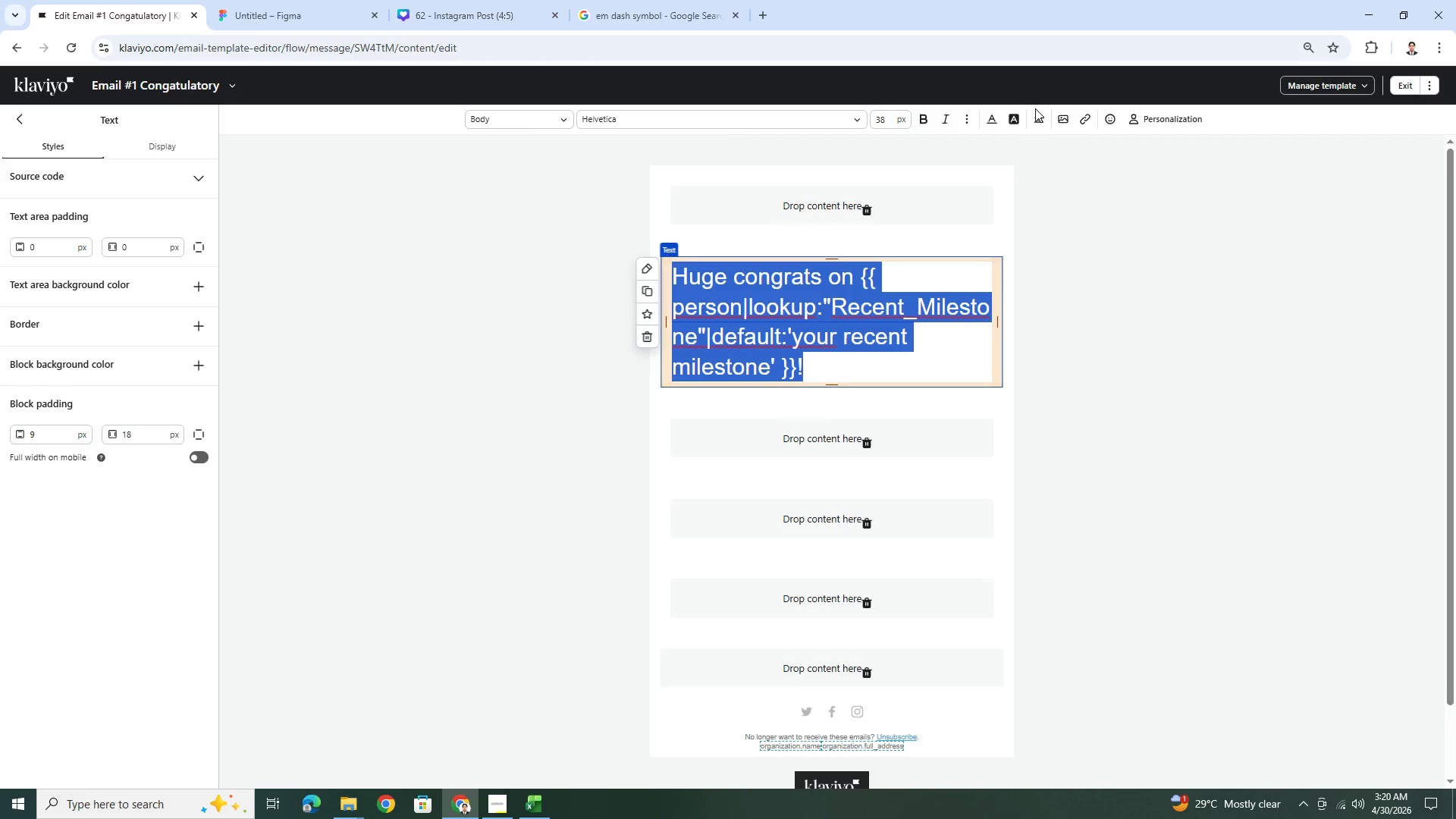 
left_click([1042, 121])
 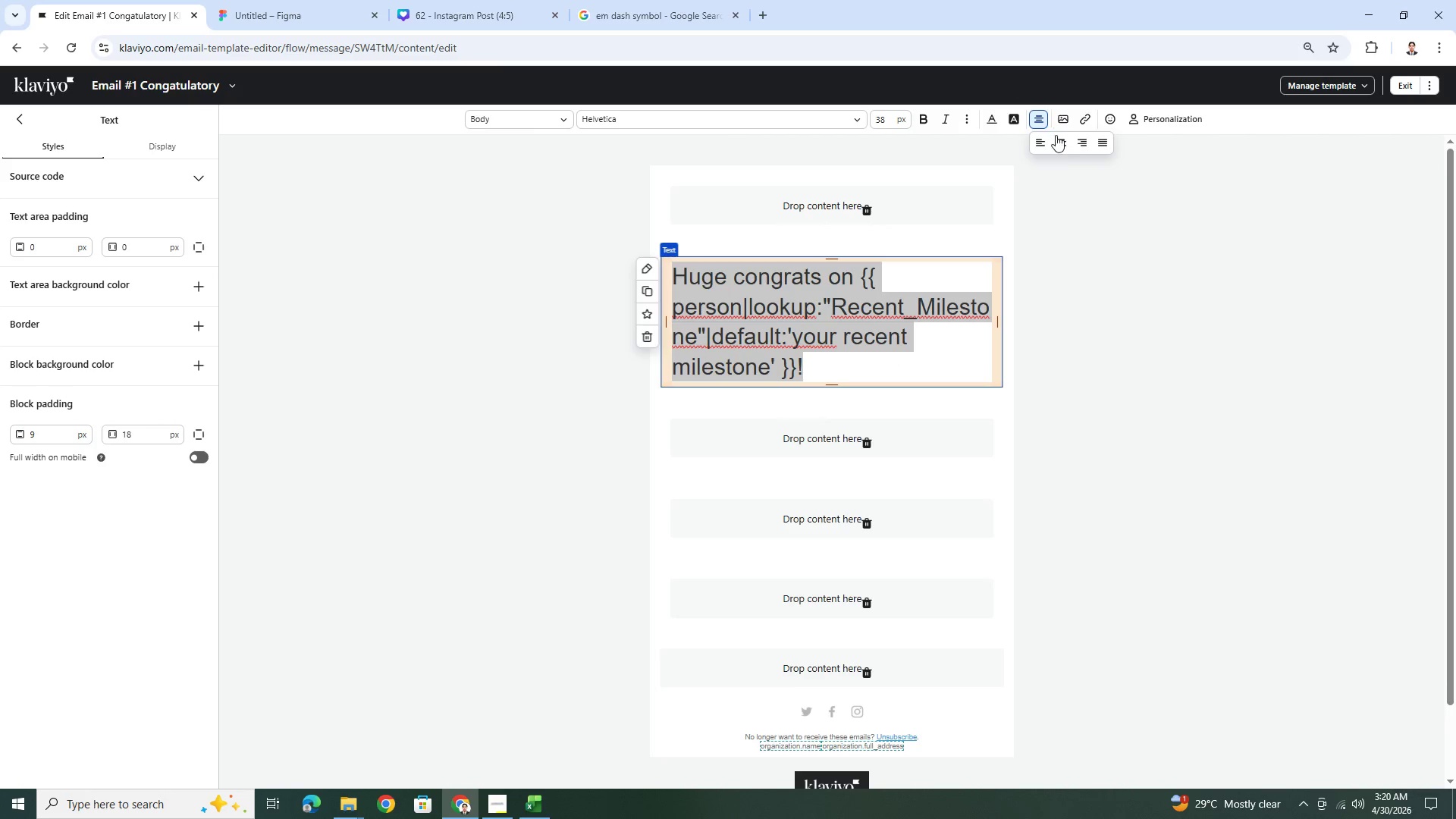 
left_click([1059, 140])
 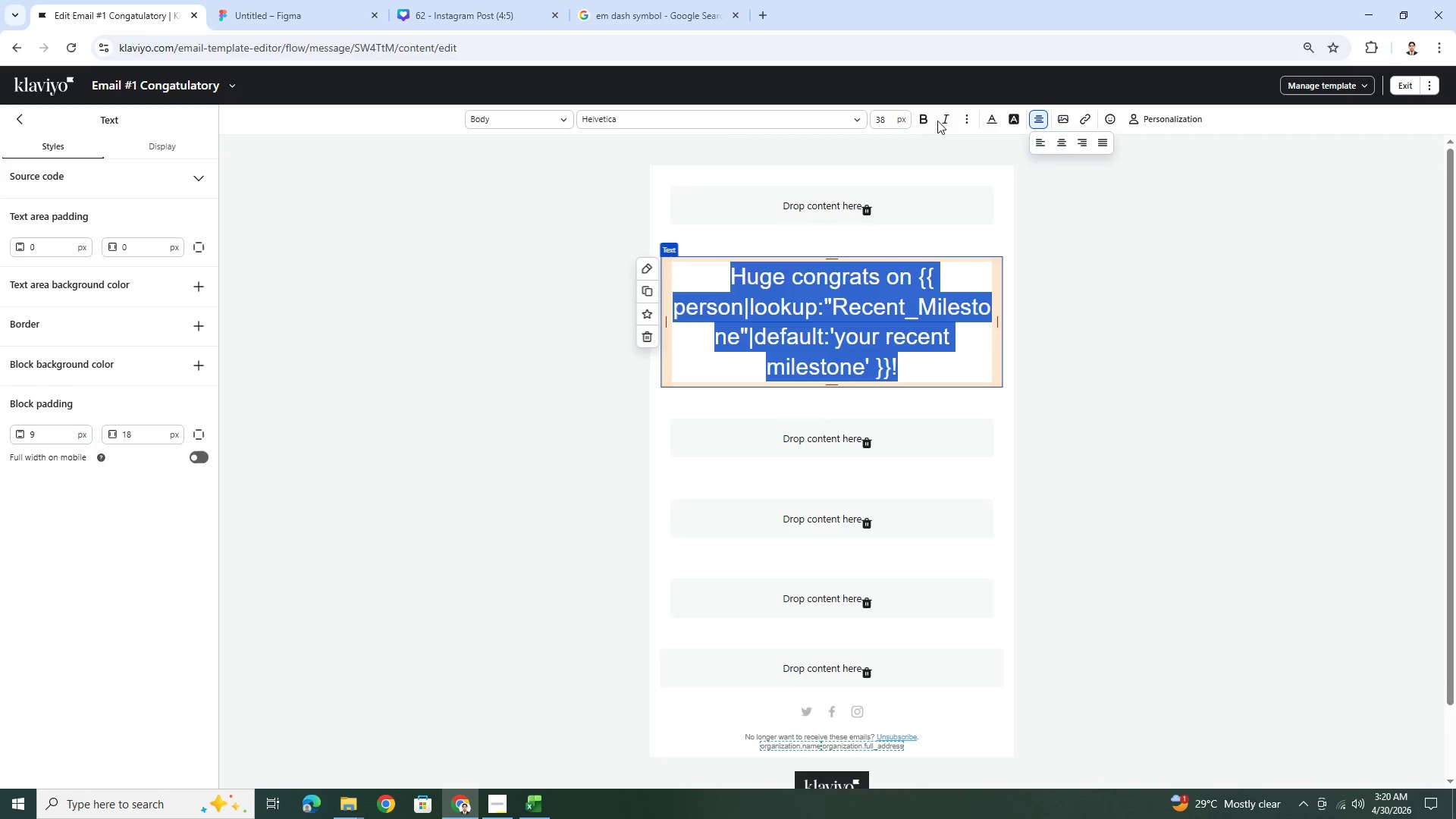 
left_click([924, 118])
 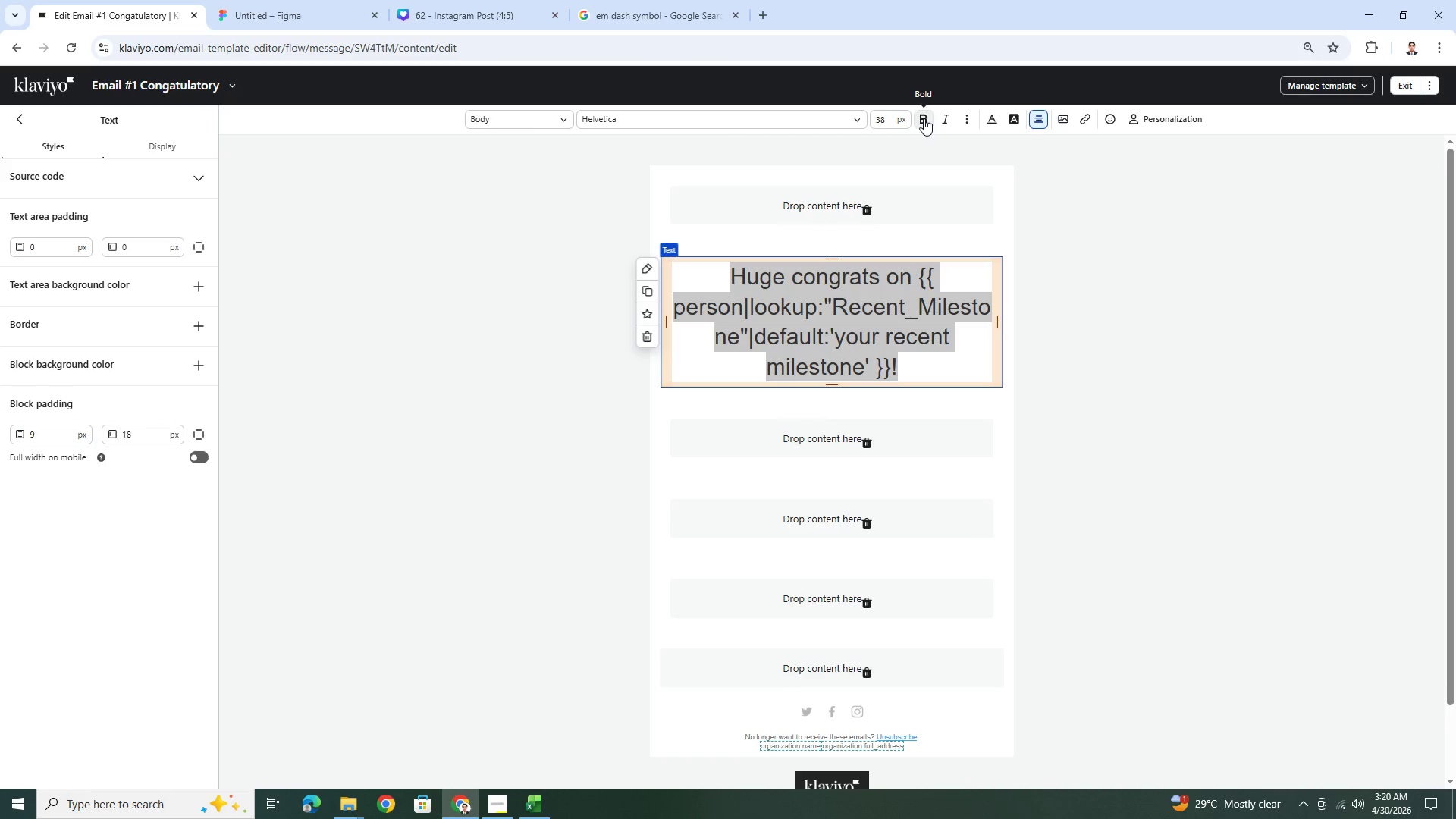 
left_click([924, 118])
 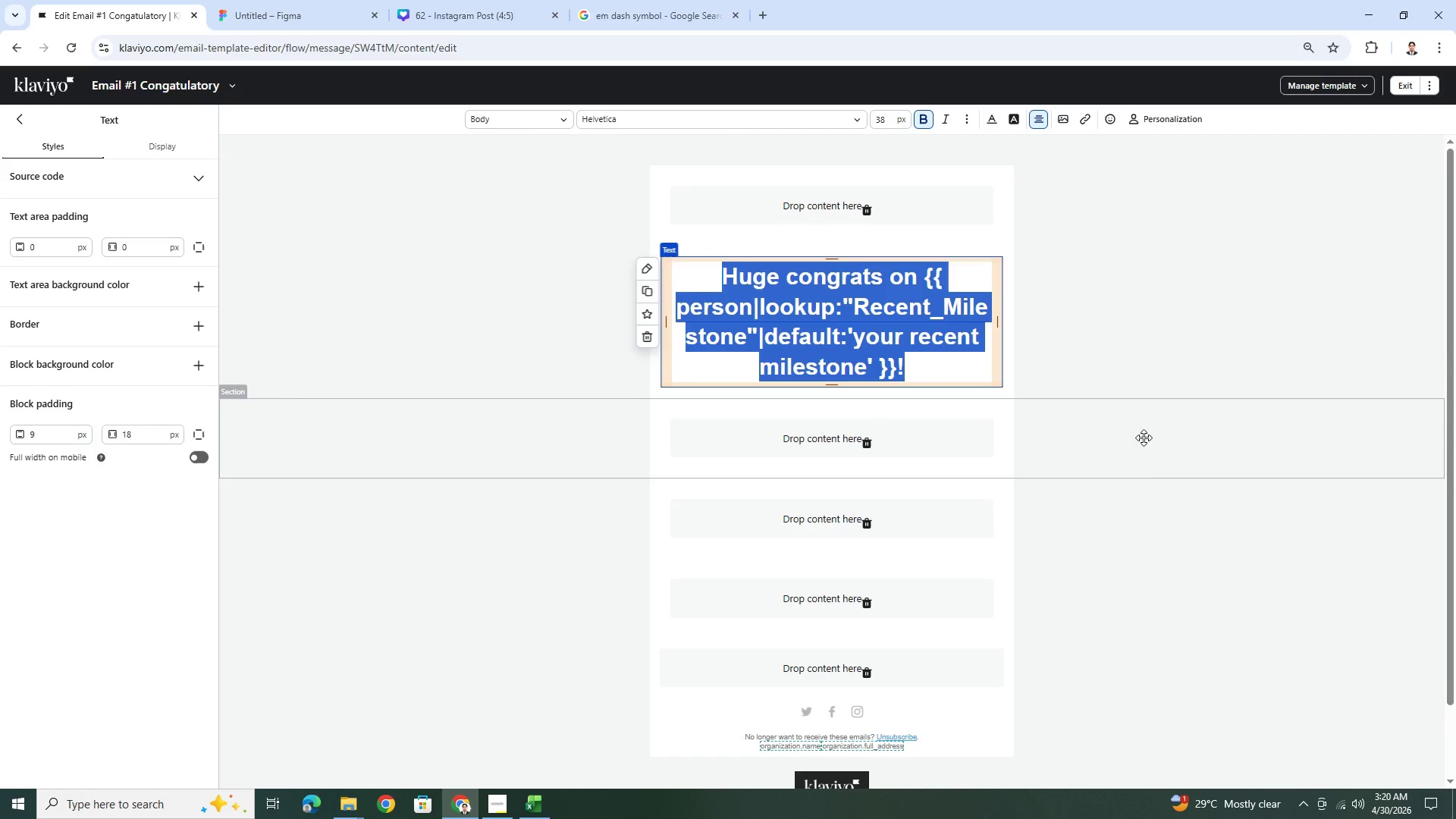 
left_click([1147, 491])
 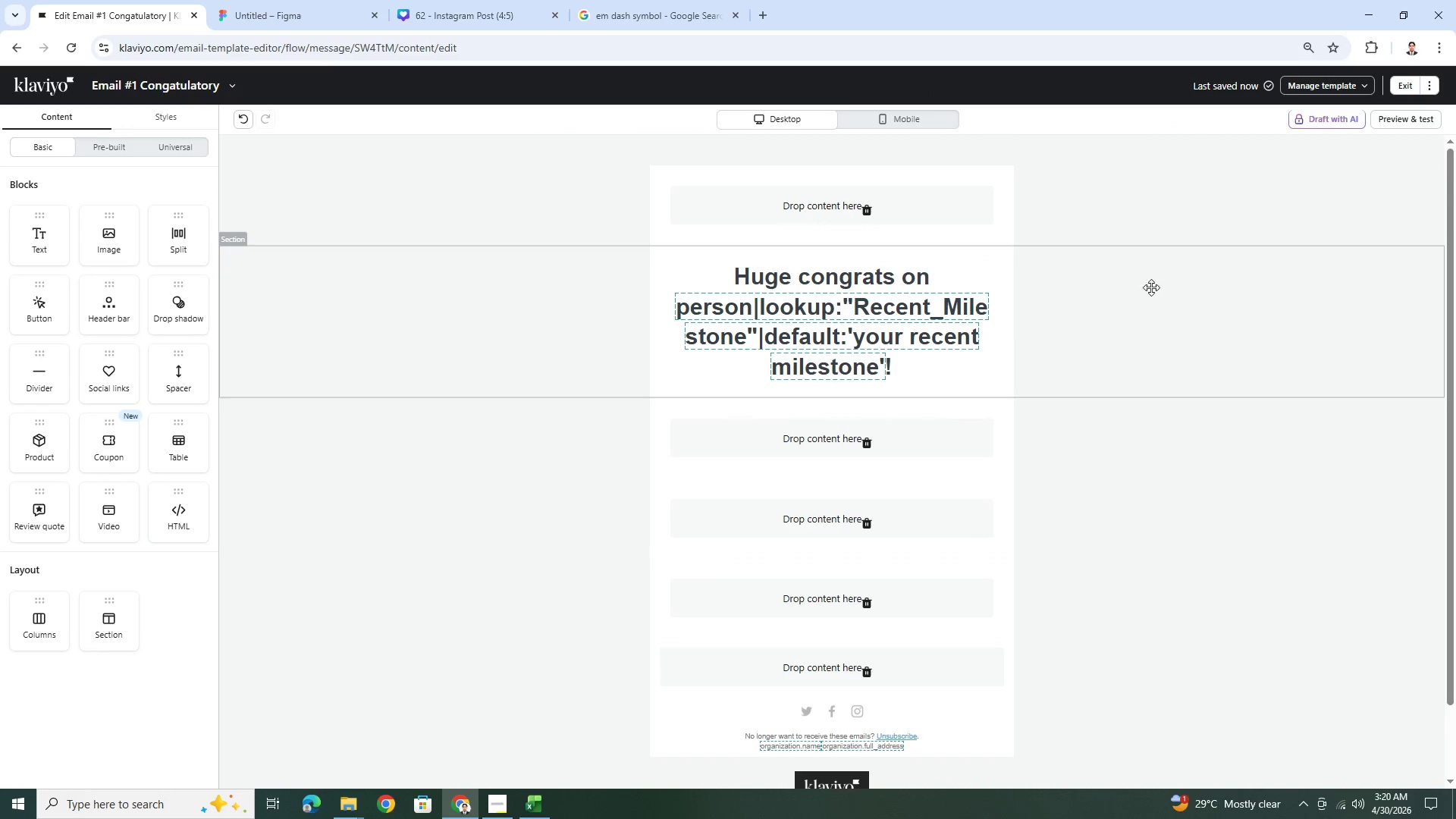 
left_click([1161, 217])
 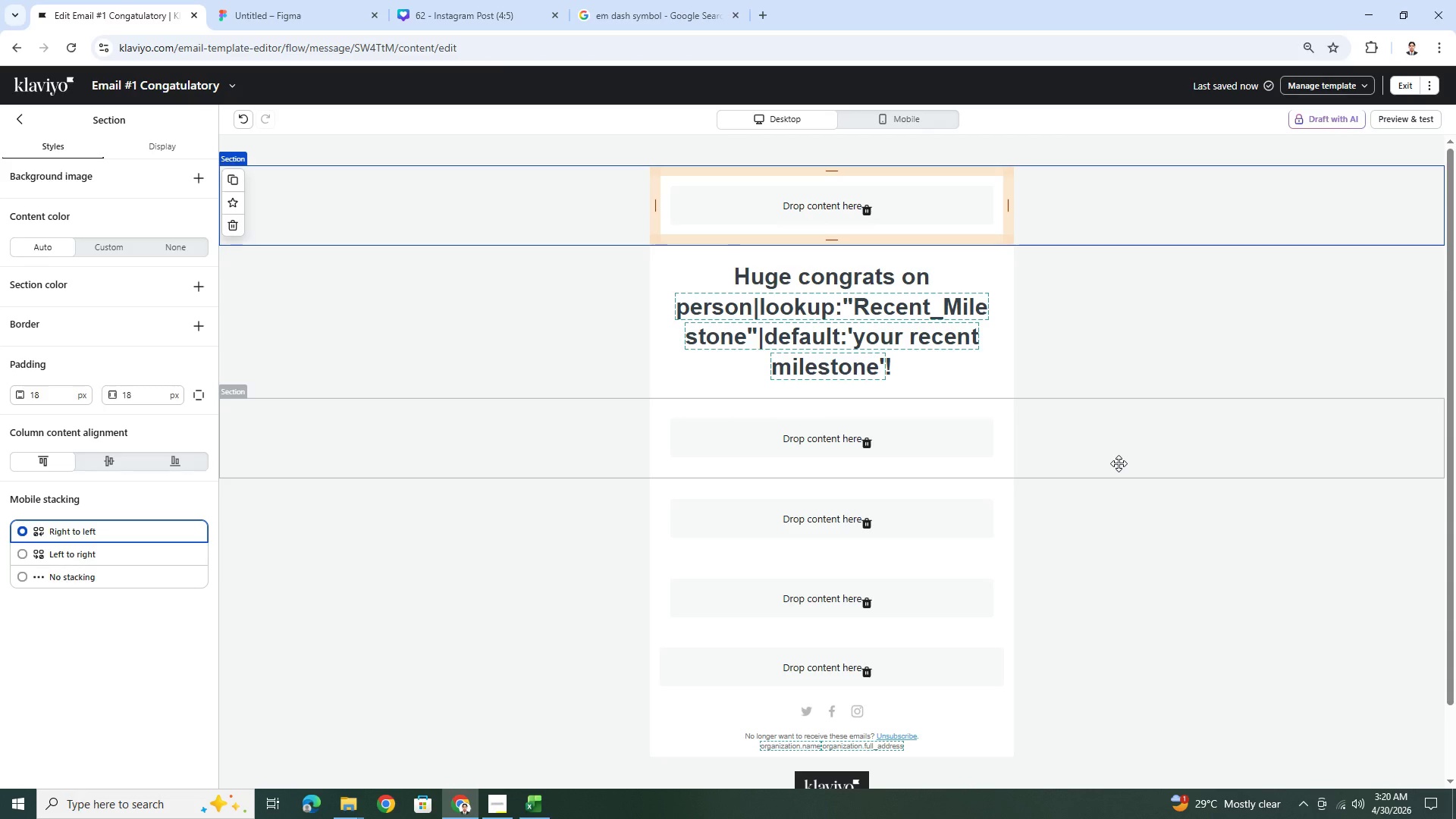 
wait(34.95)
 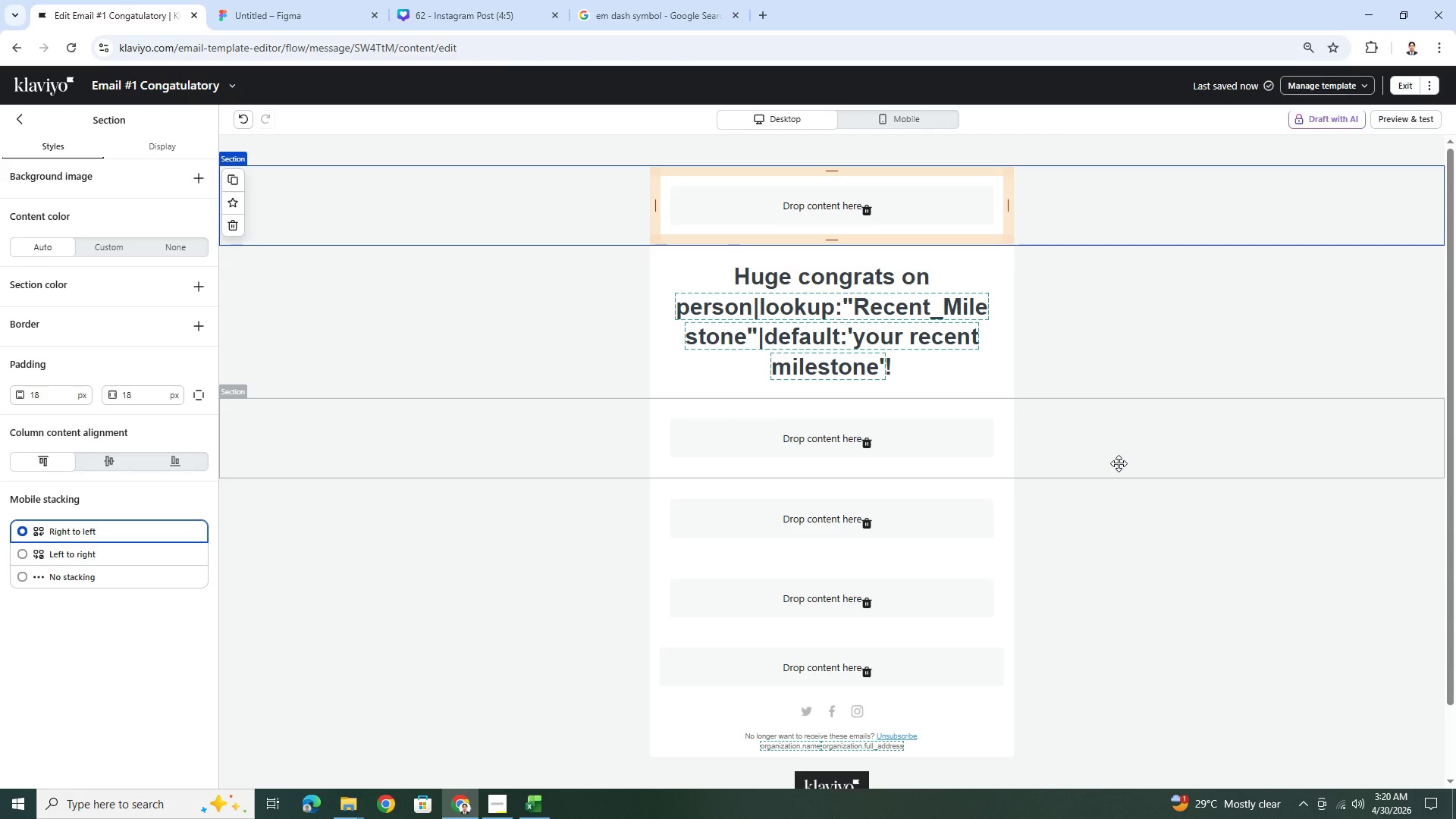 
left_click([934, 367])
 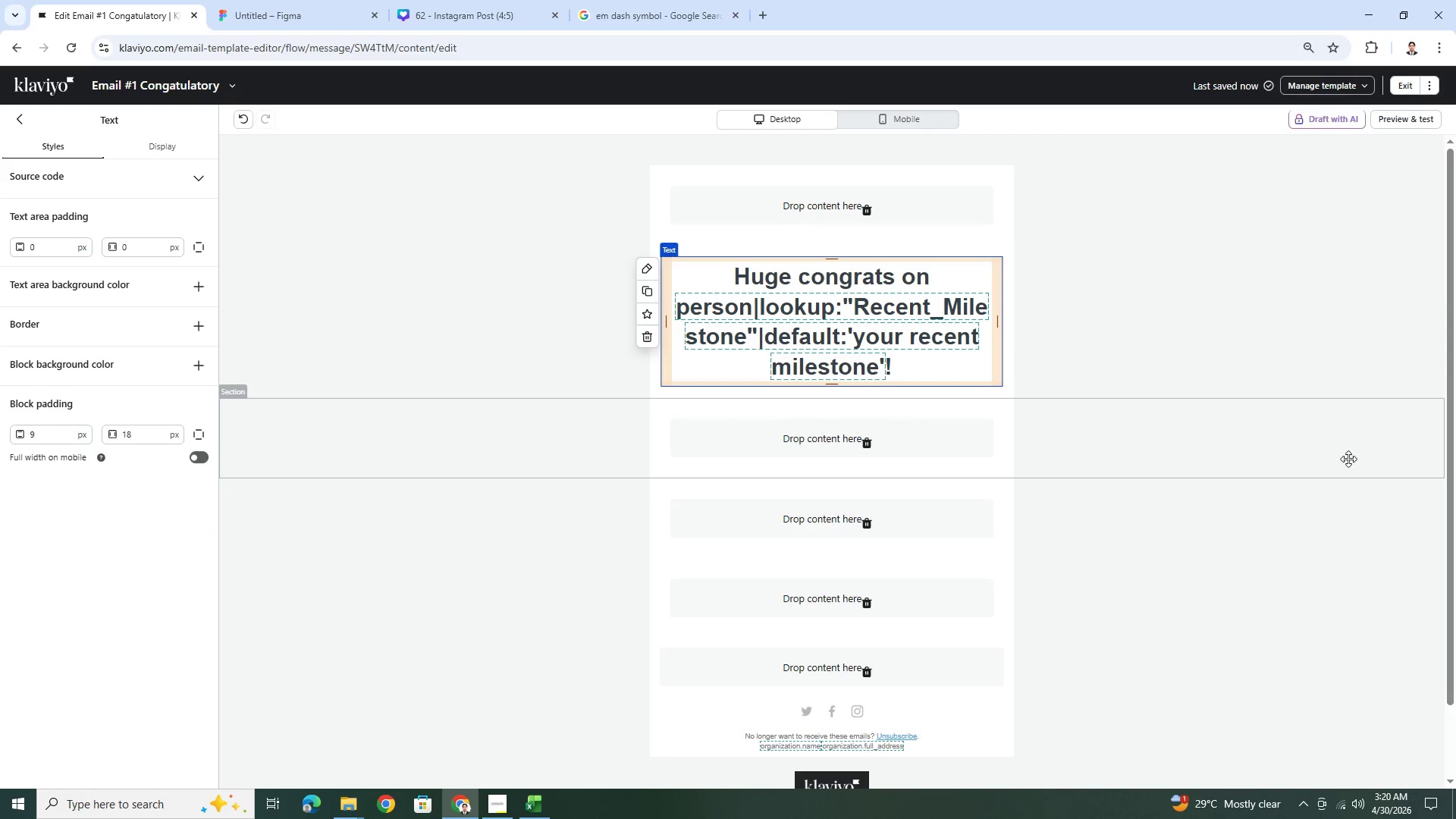 
left_click([1207, 473])
 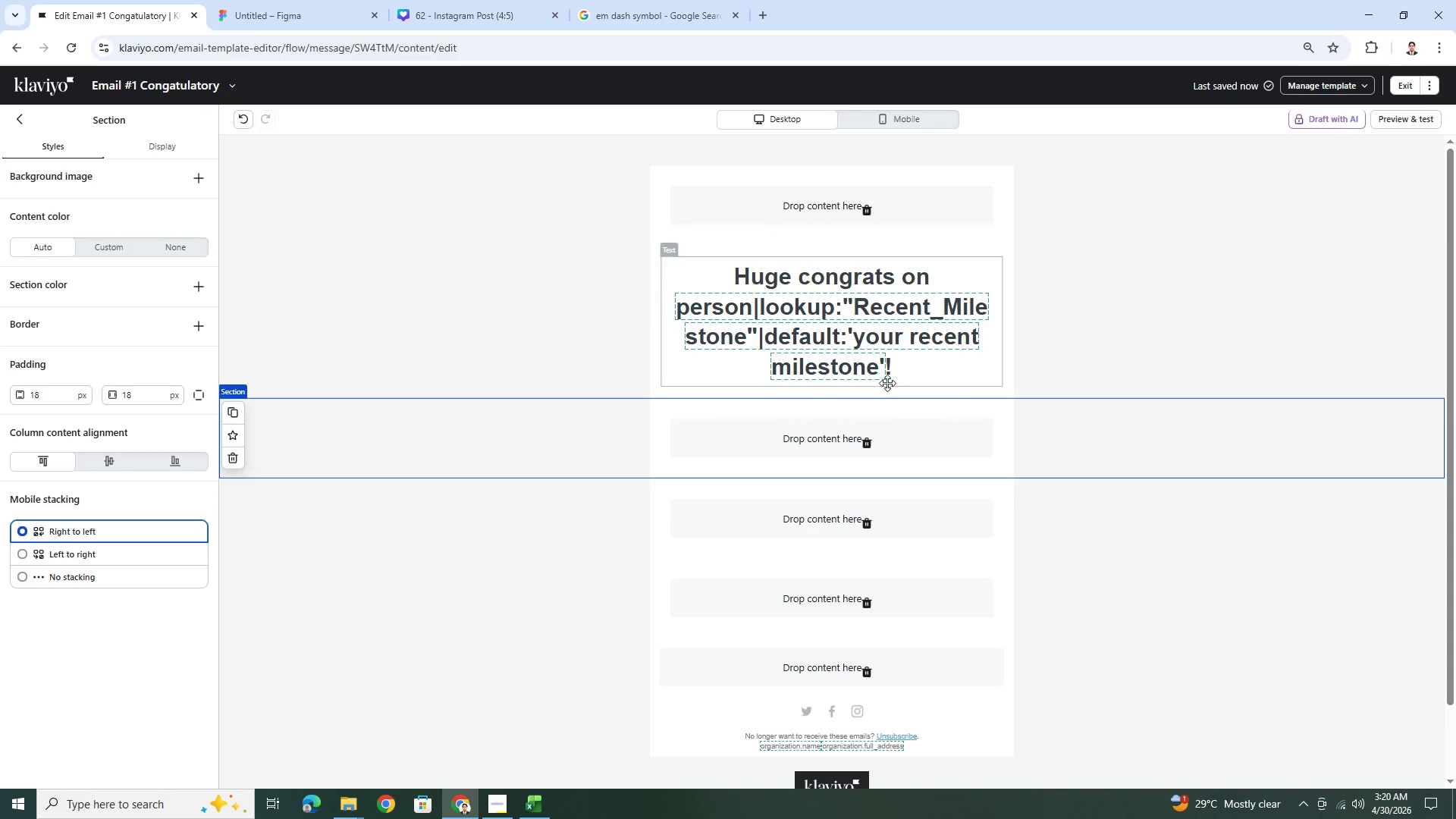 
double_click([897, 360])
 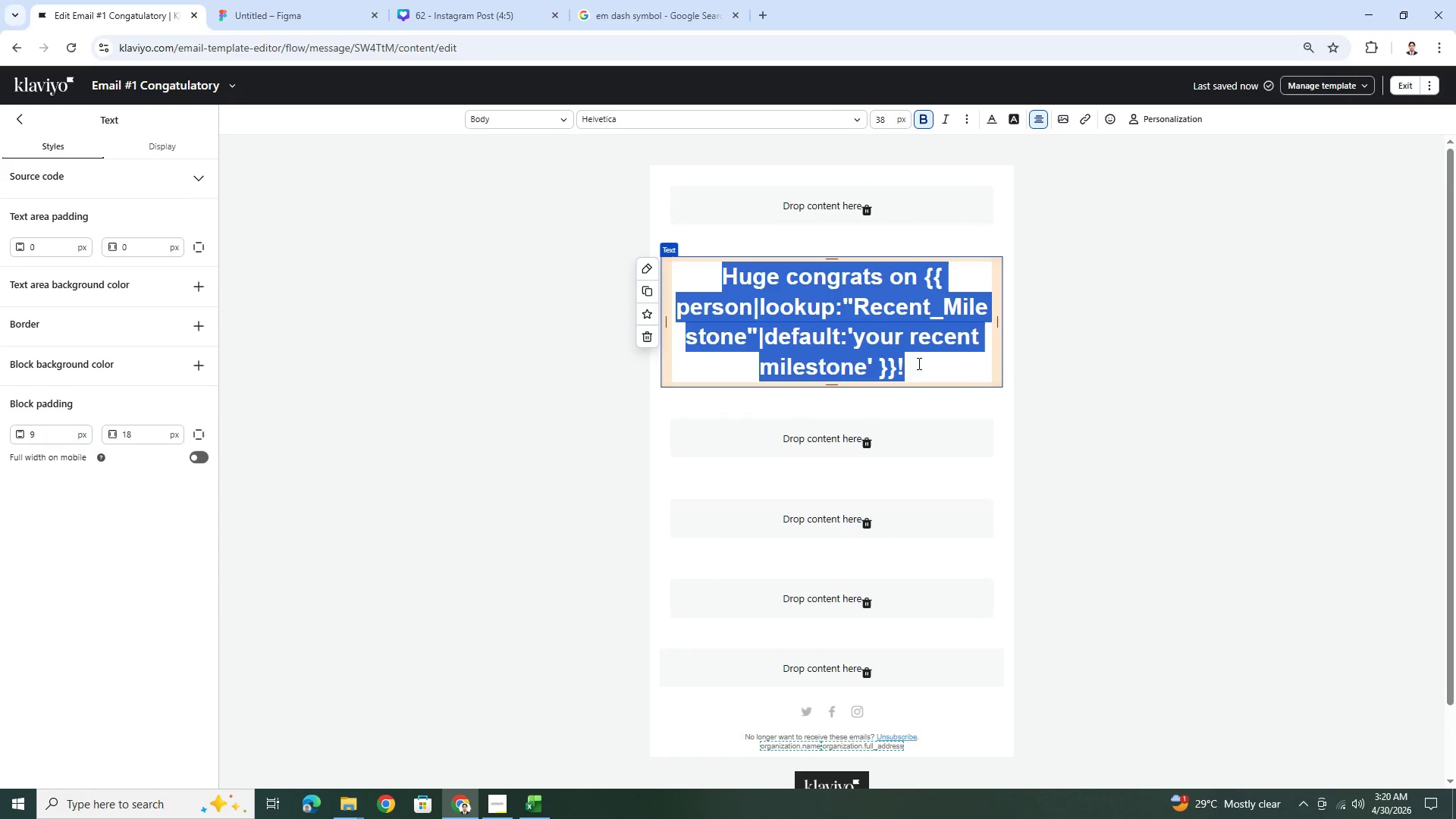 
left_click([924, 365])
 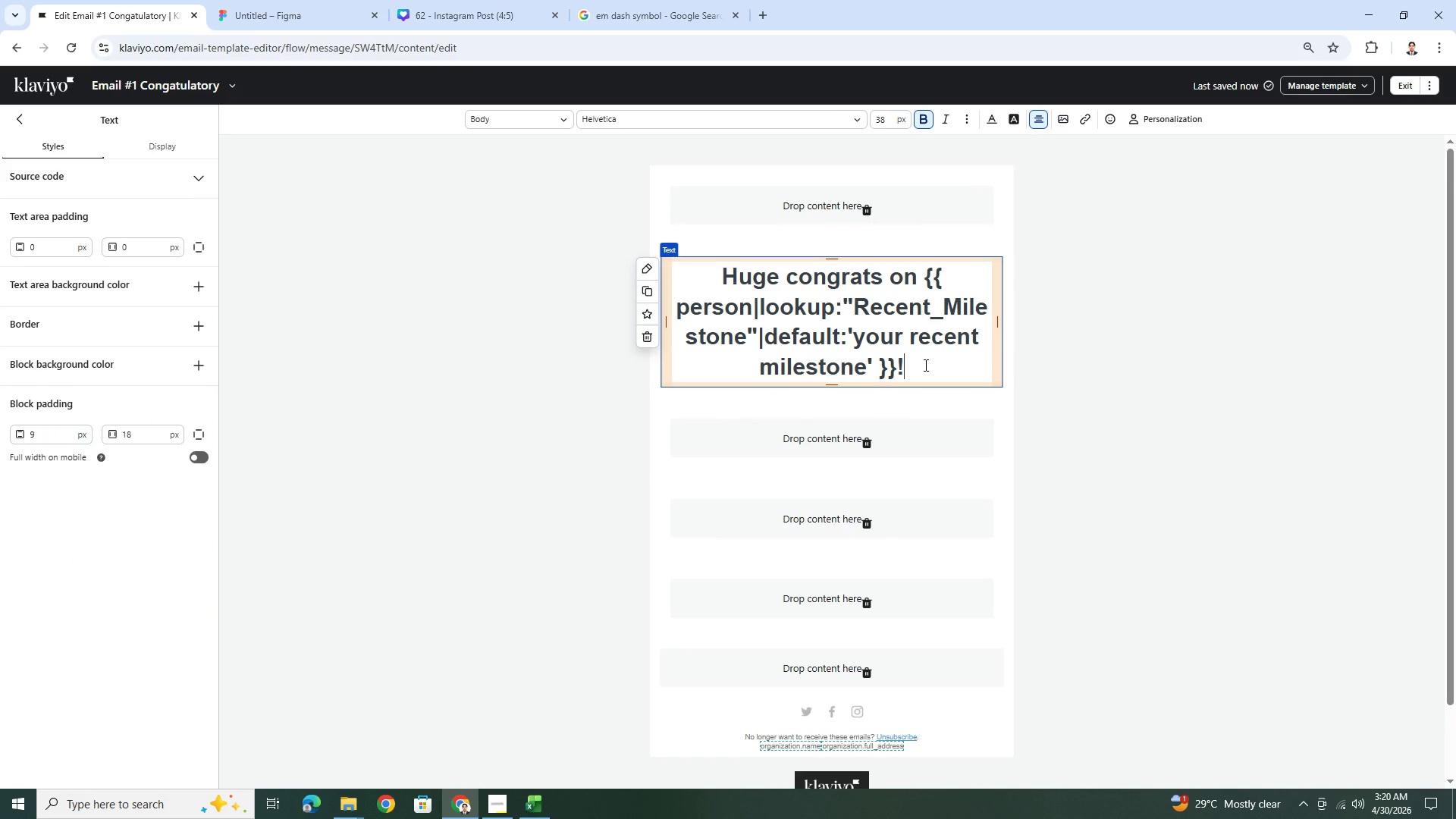 
key(Backspace)
 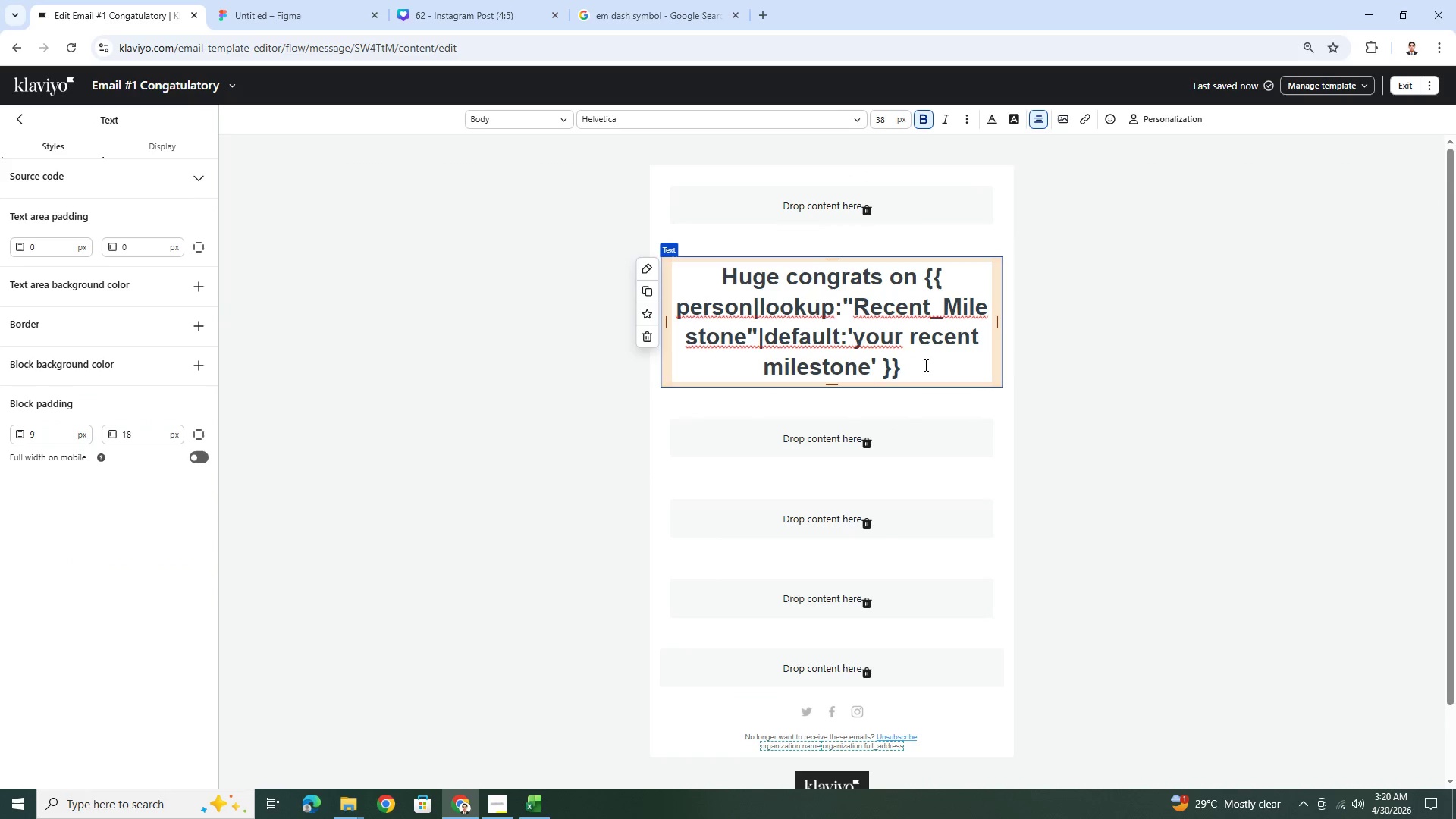 
key(Space)
 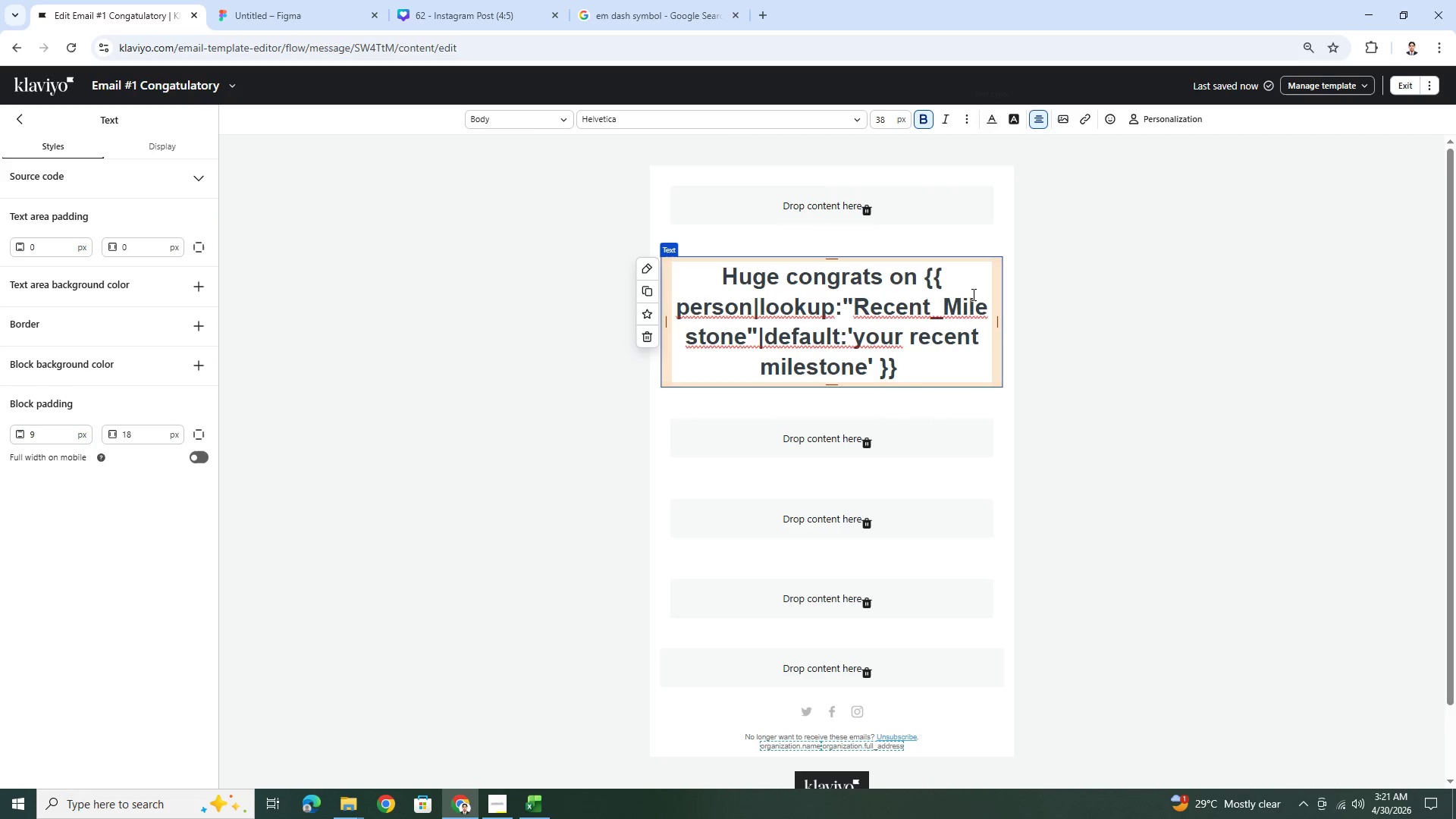 
wait(6.44)
 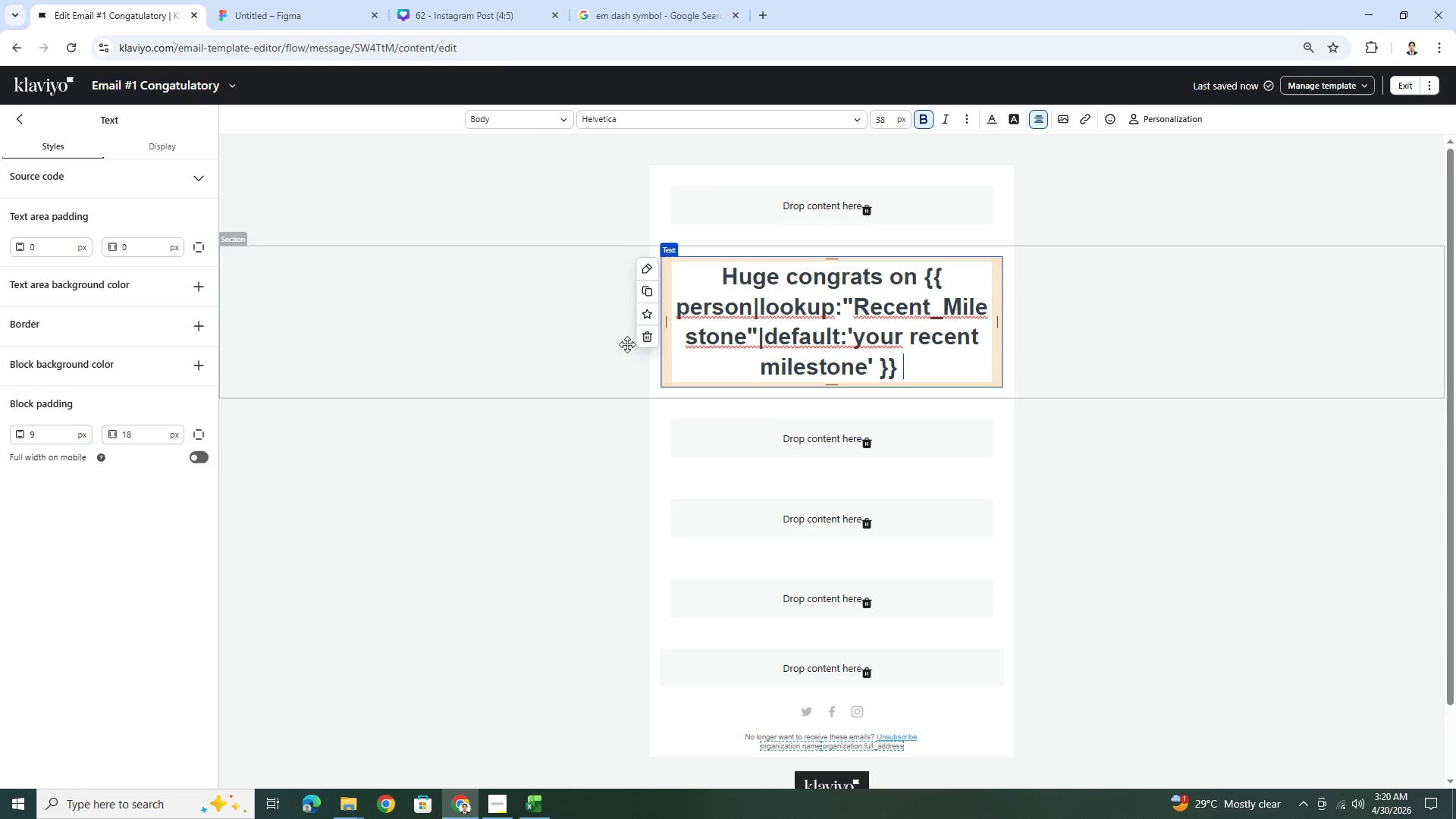 
left_click([1109, 115])
 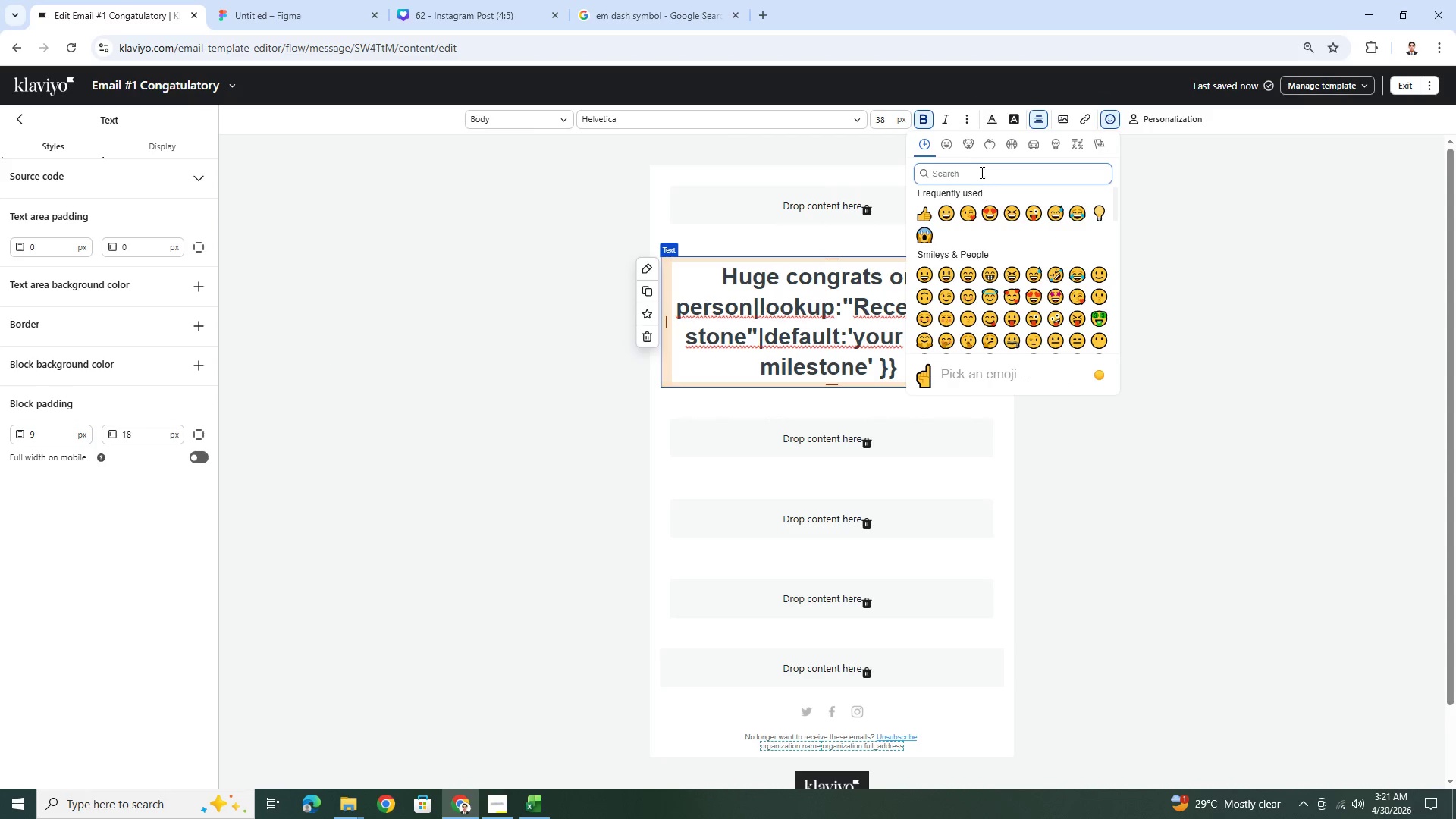 
left_click([981, 170])
 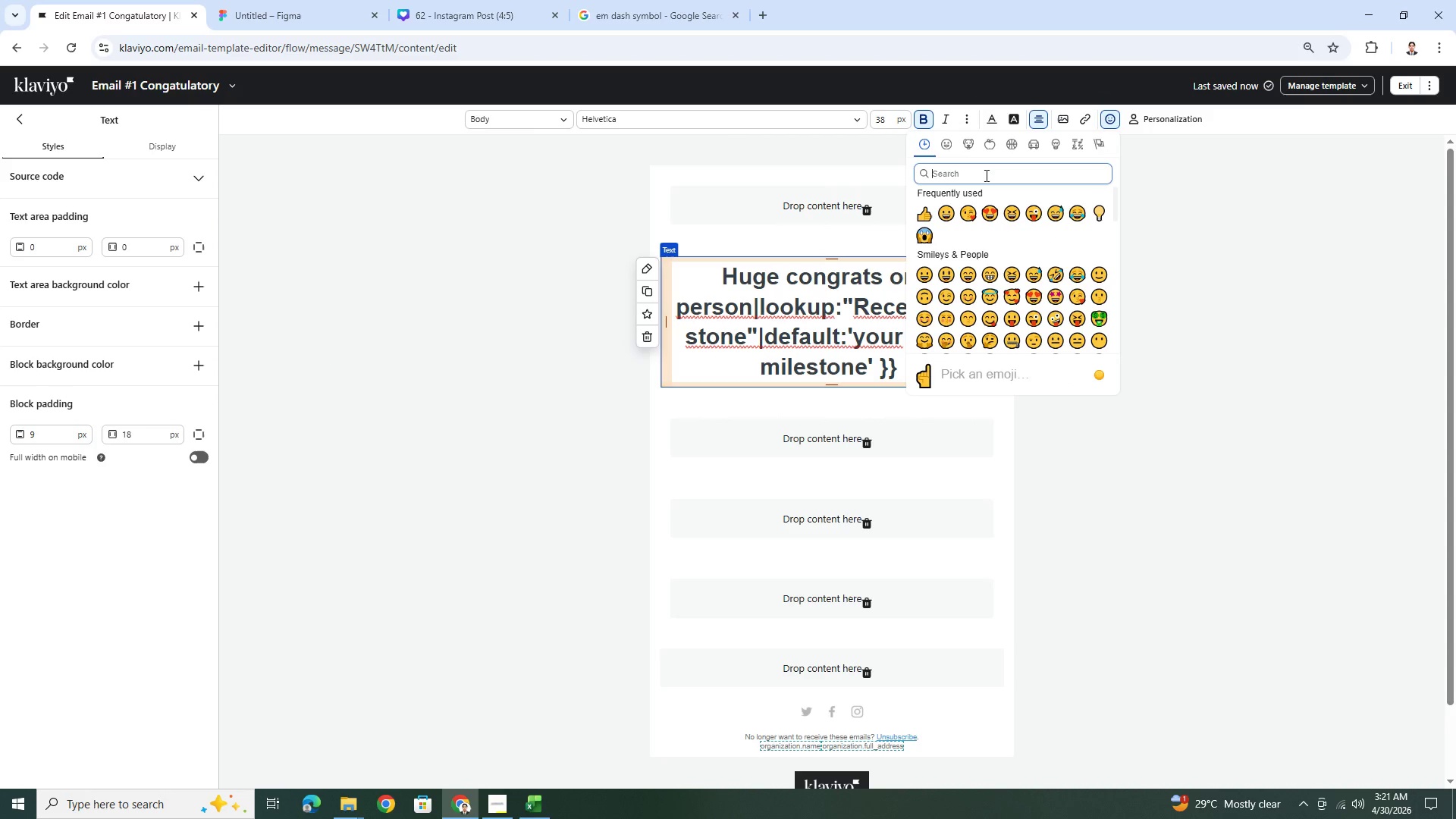 
scroll: coordinate [996, 248], scroll_direction: down, amount: 2.0
 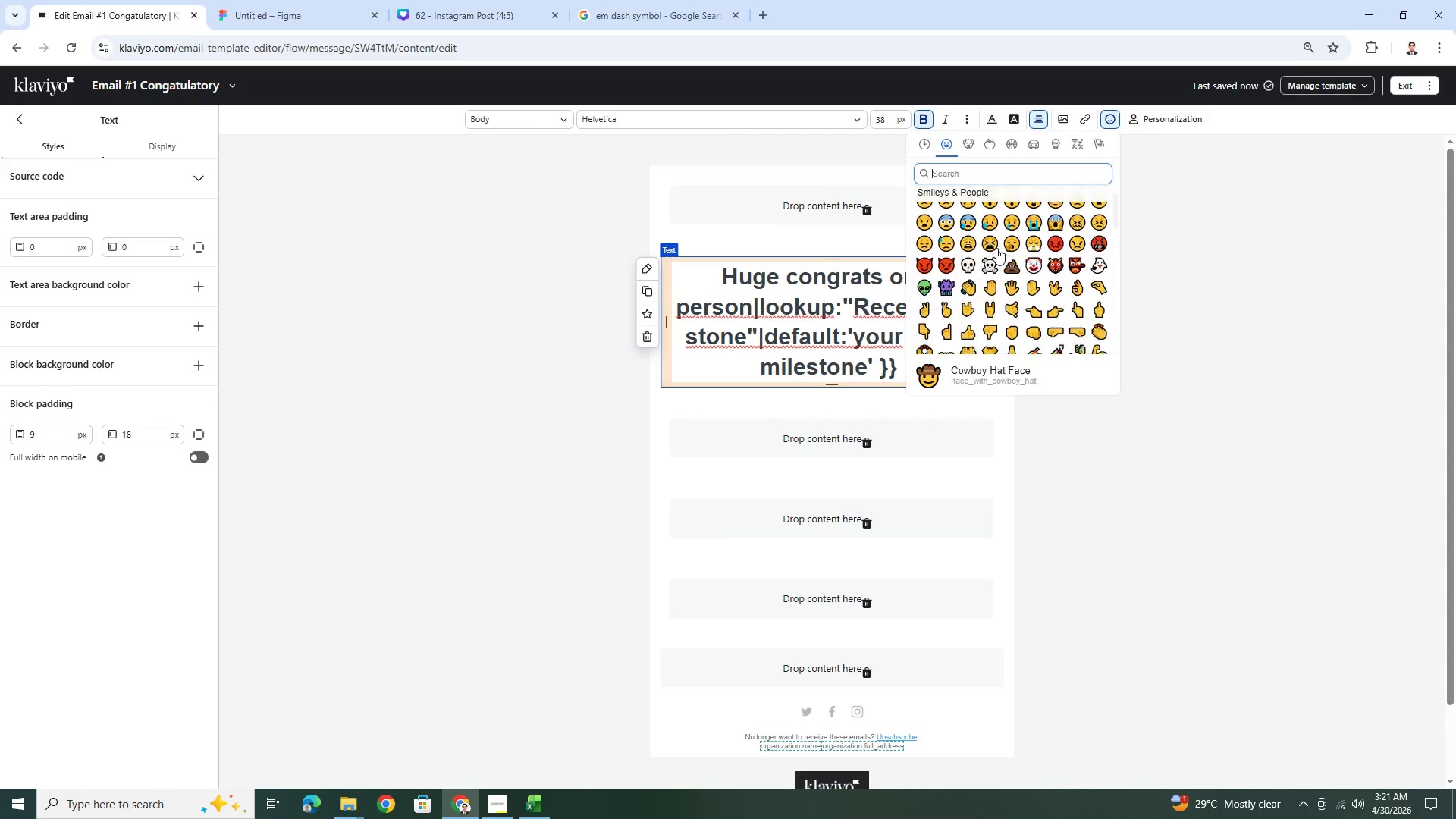 
scroll: coordinate [996, 248], scroll_direction: up, amount: 4.0
 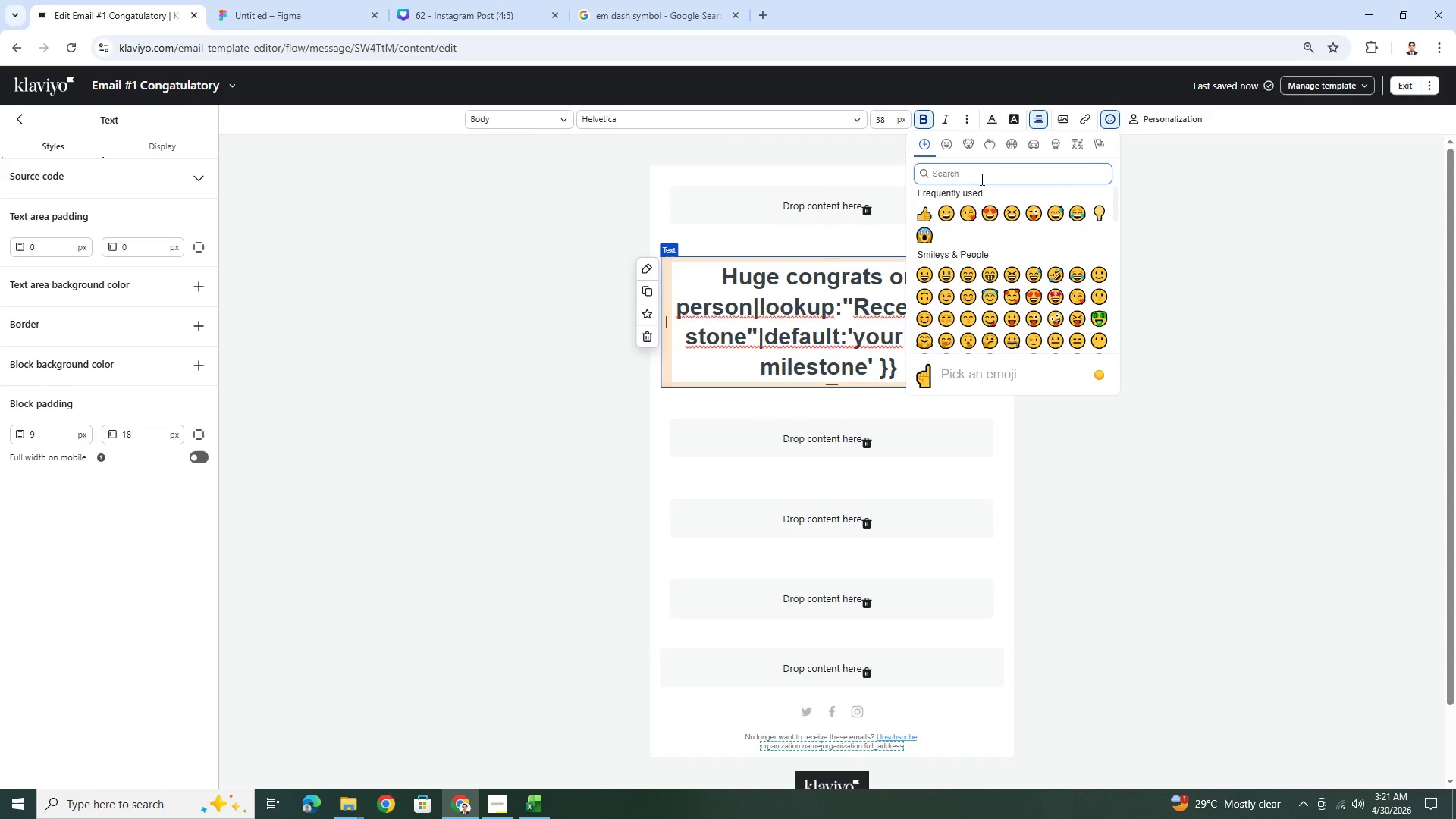 
type(con)
 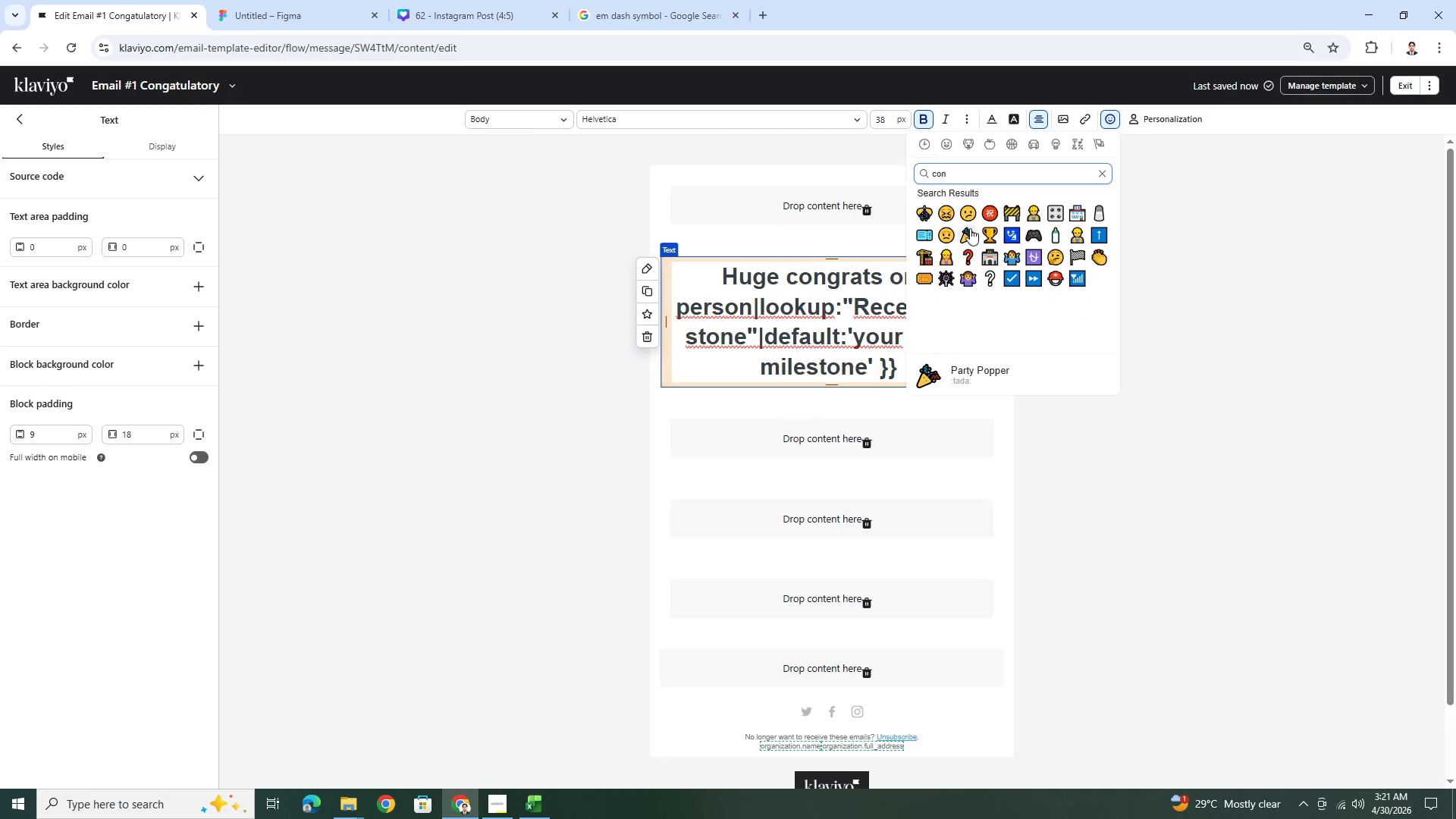 
left_click([970, 228])
 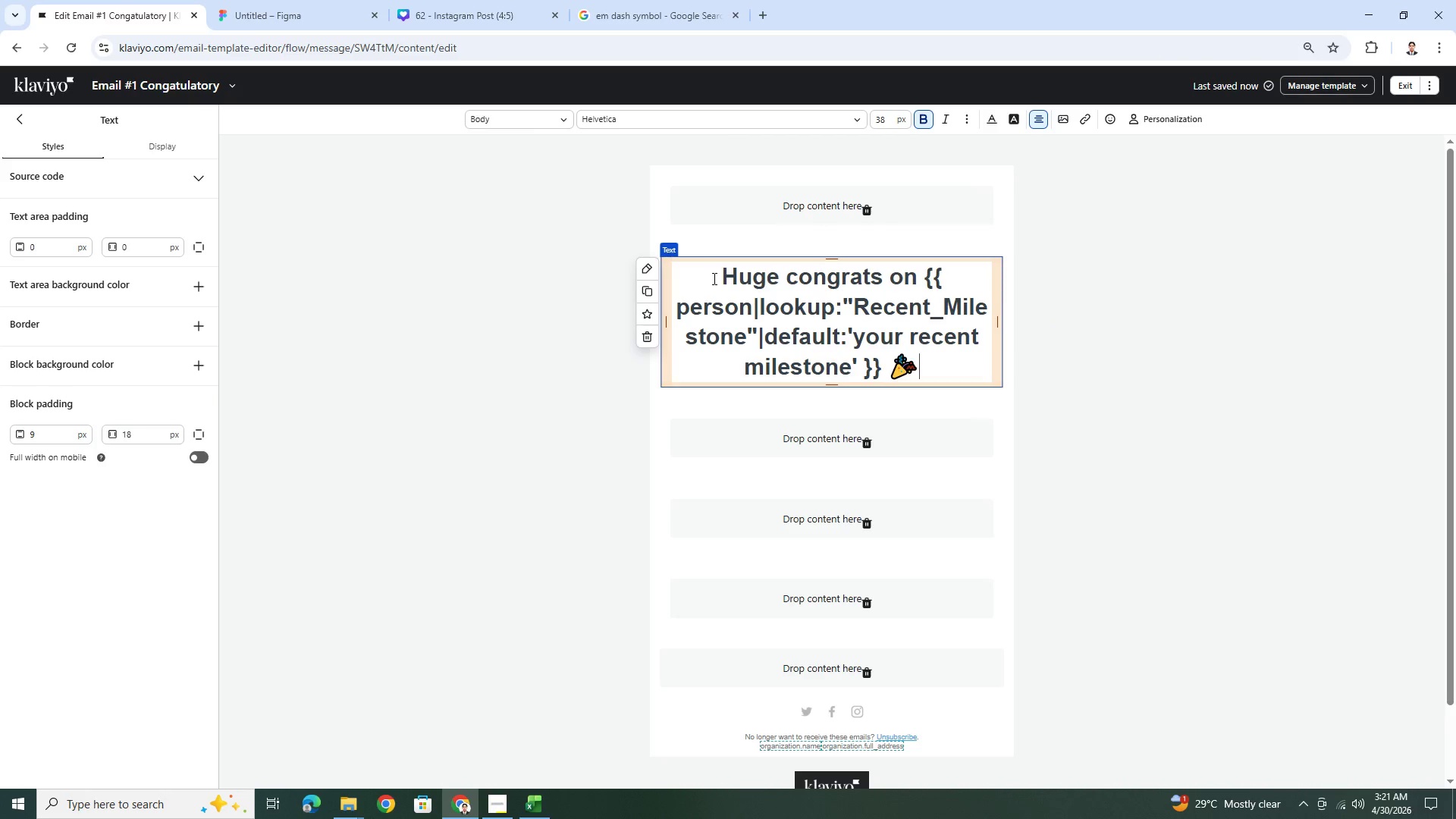 
left_click([713, 278])
 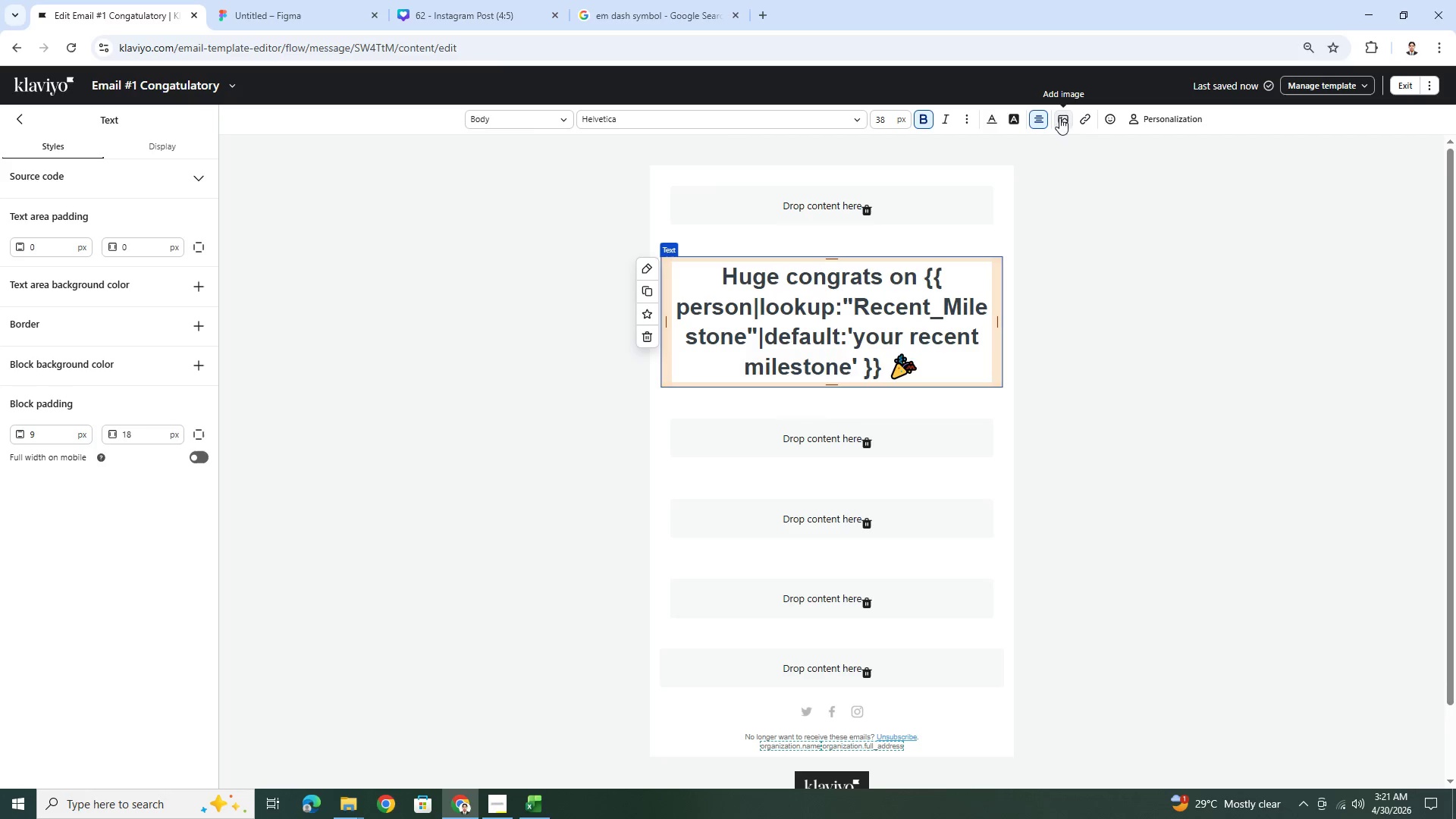 
left_click([1108, 114])
 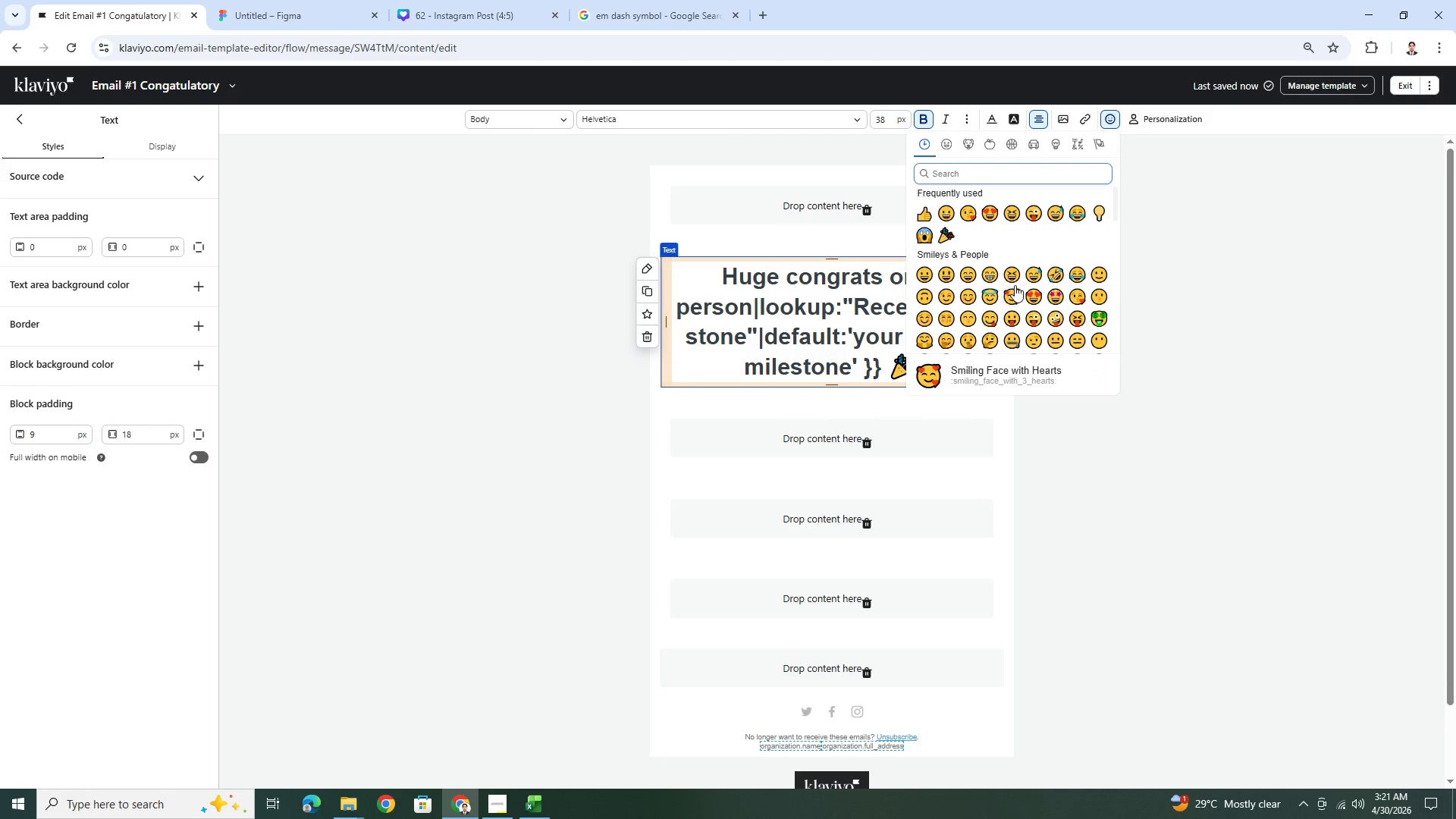 
left_click([946, 237])
 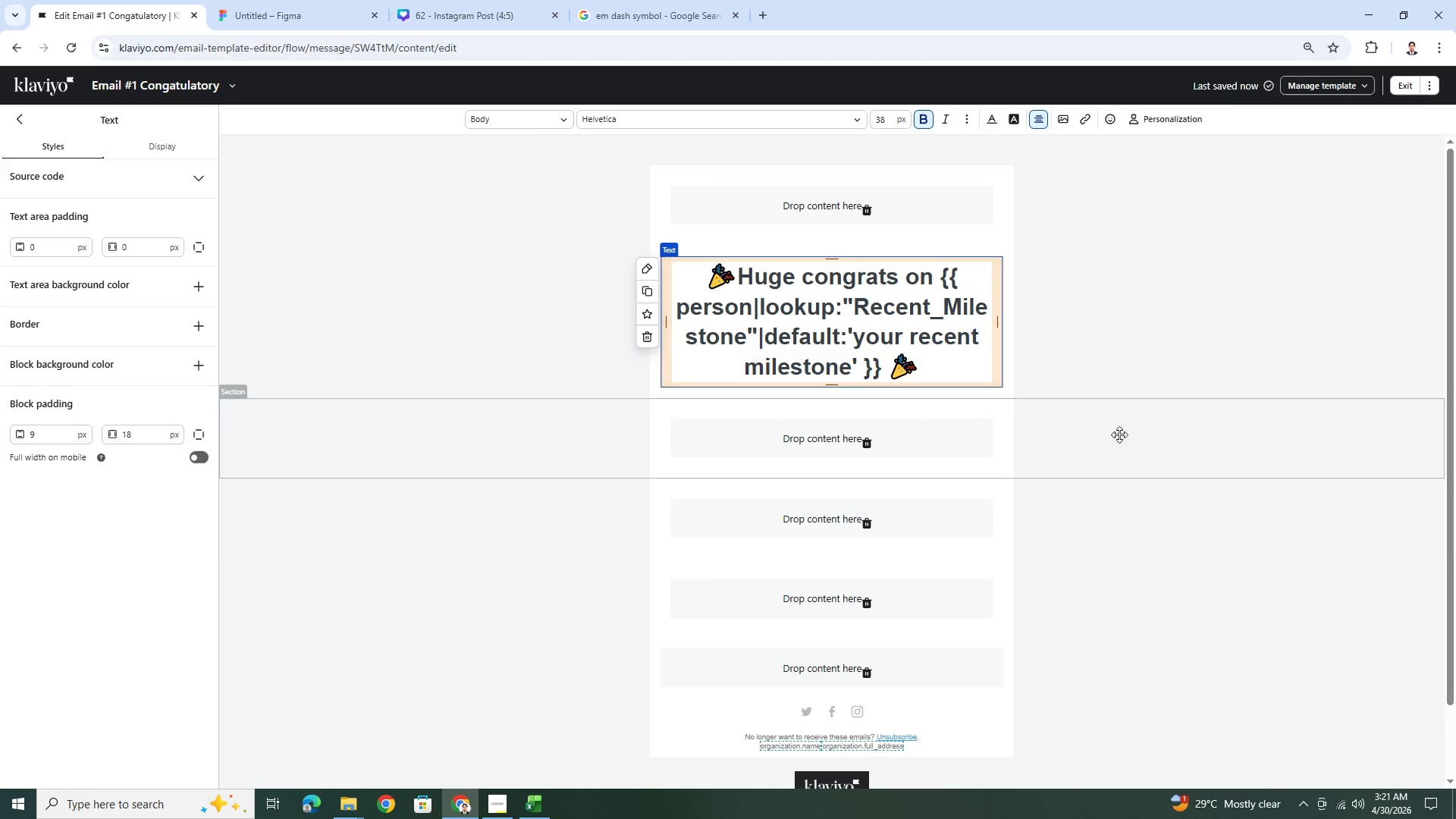 
left_click([1129, 576])
 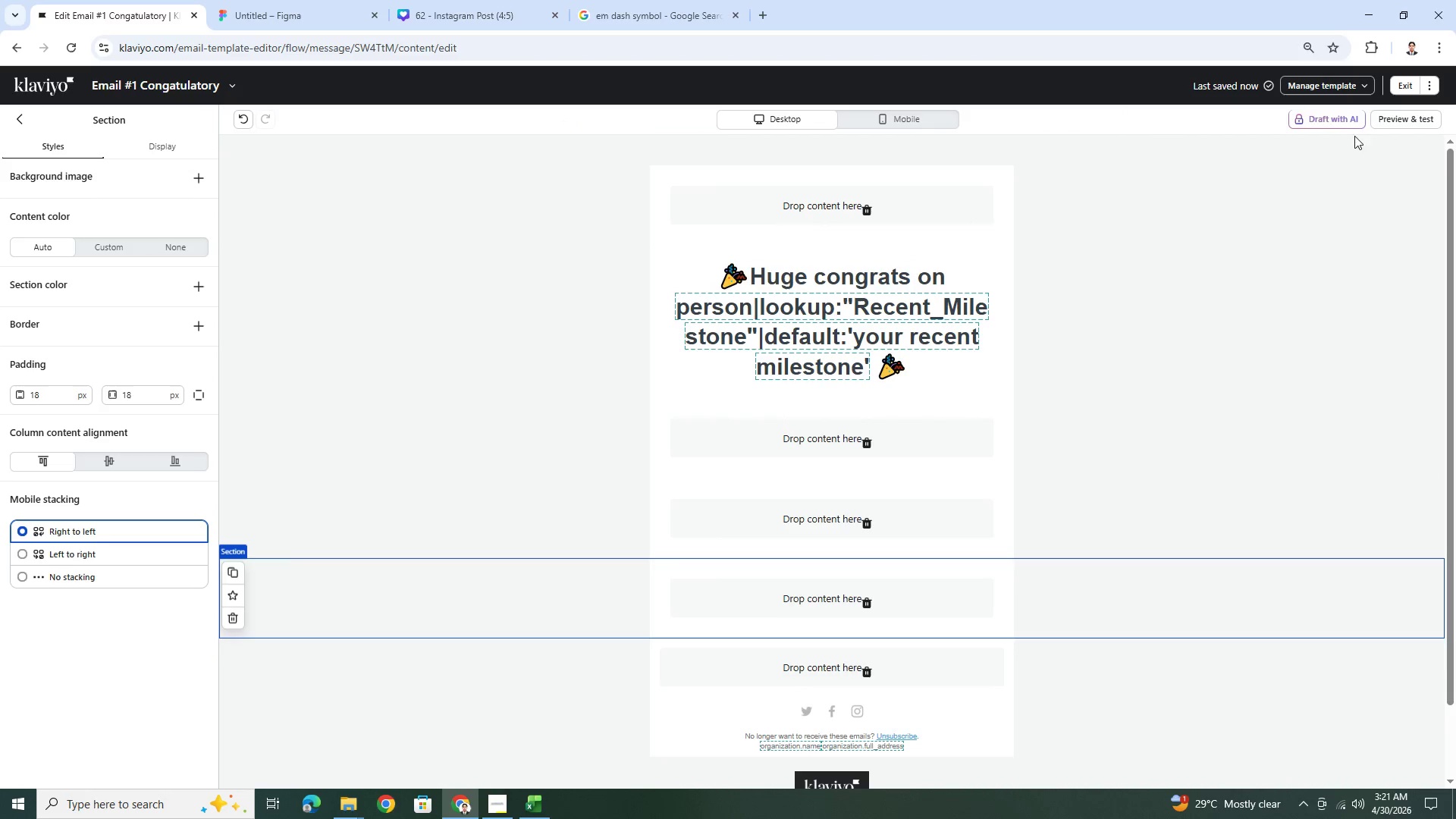 
left_click([1415, 115])
 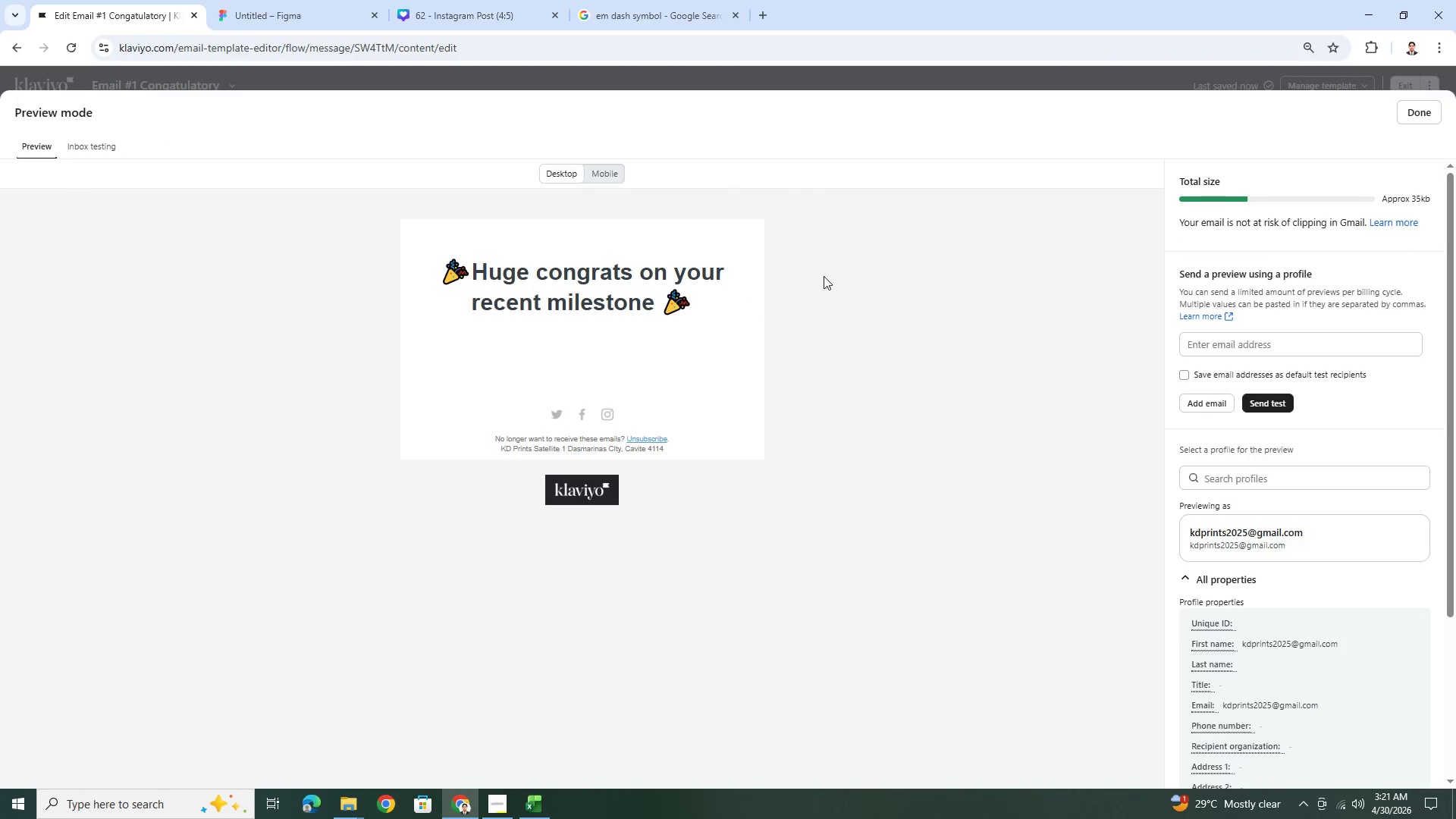 
wait(5.58)
 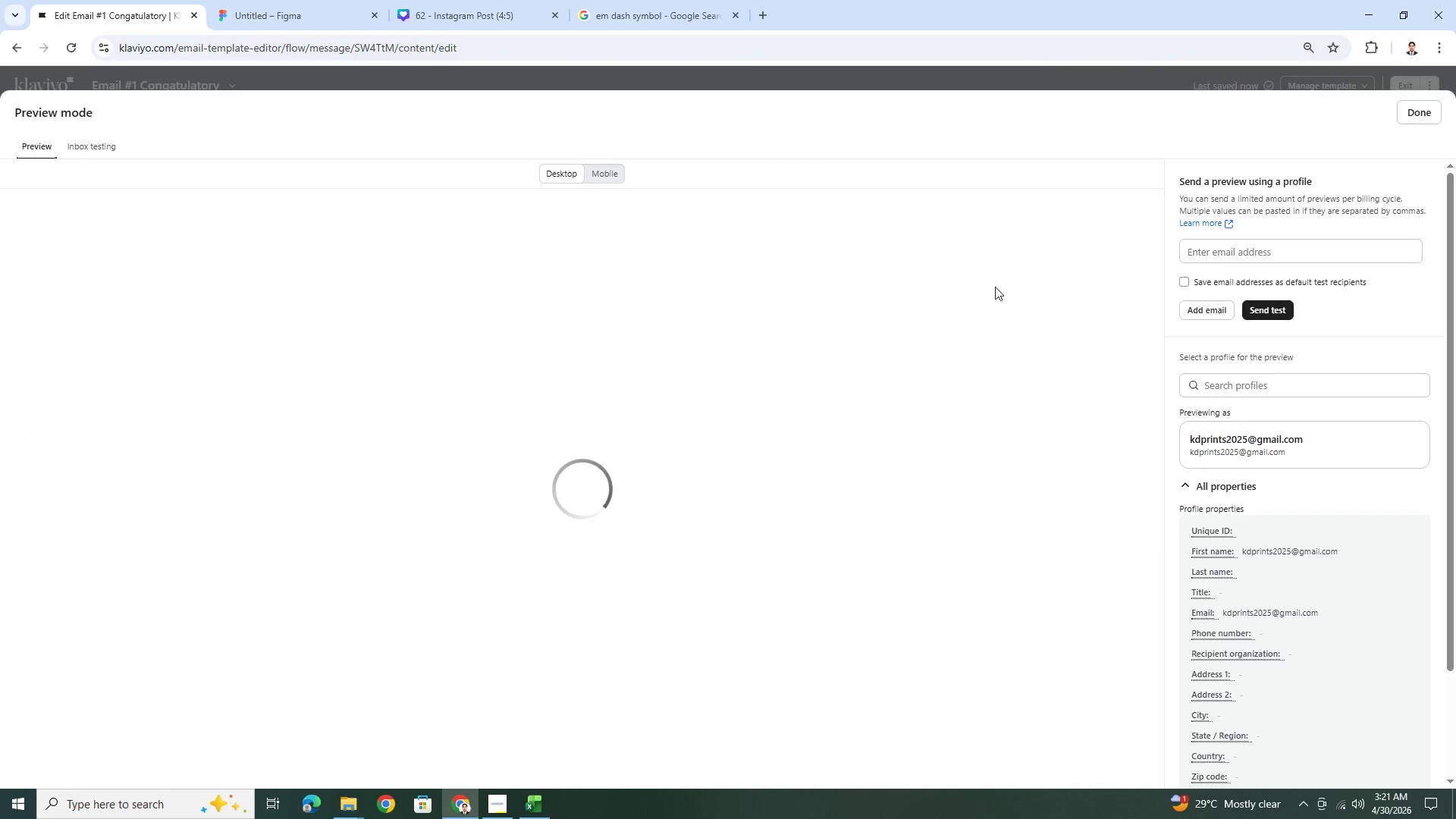 
left_click([1412, 108])
 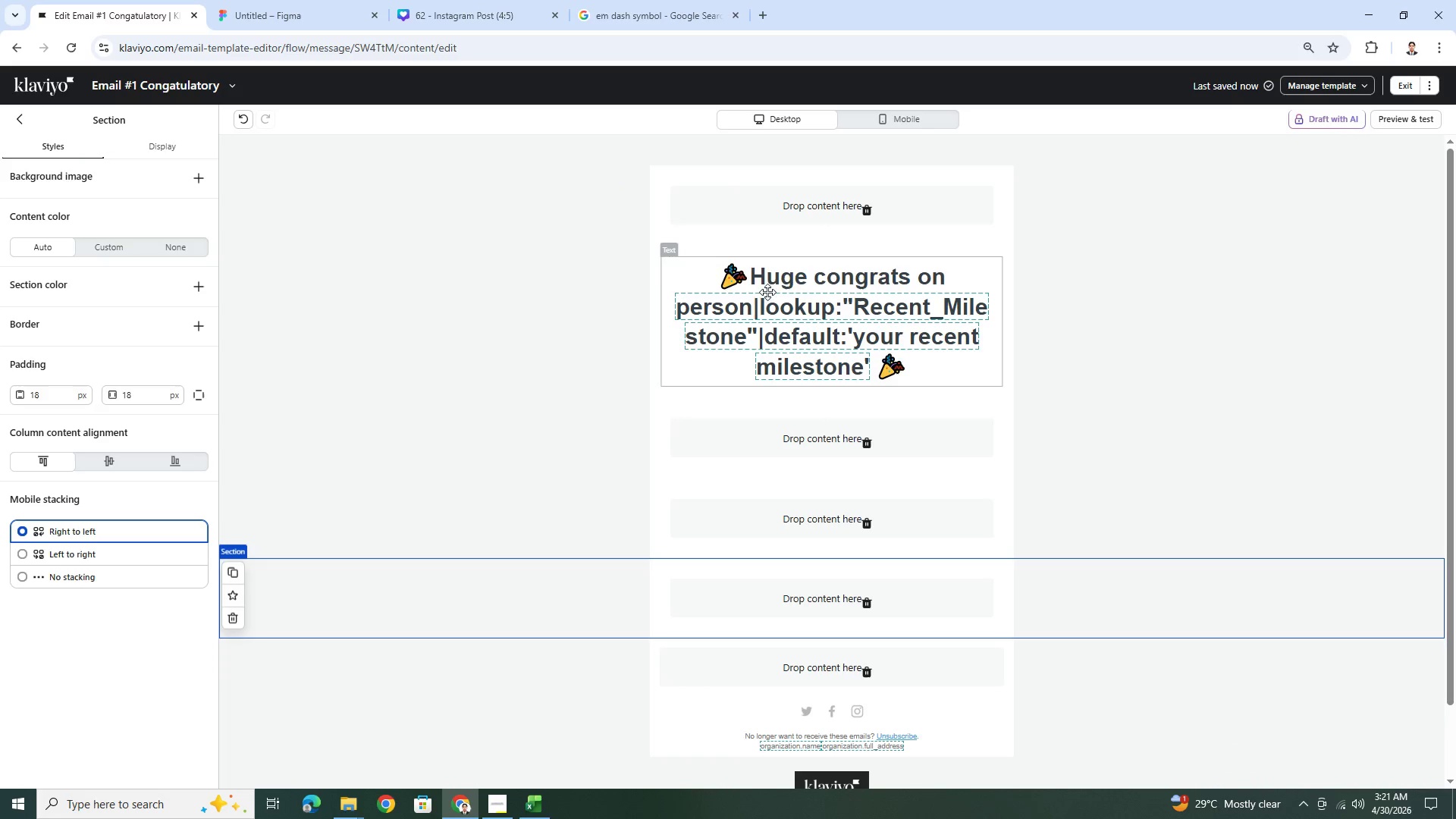 
left_click([745, 283])
 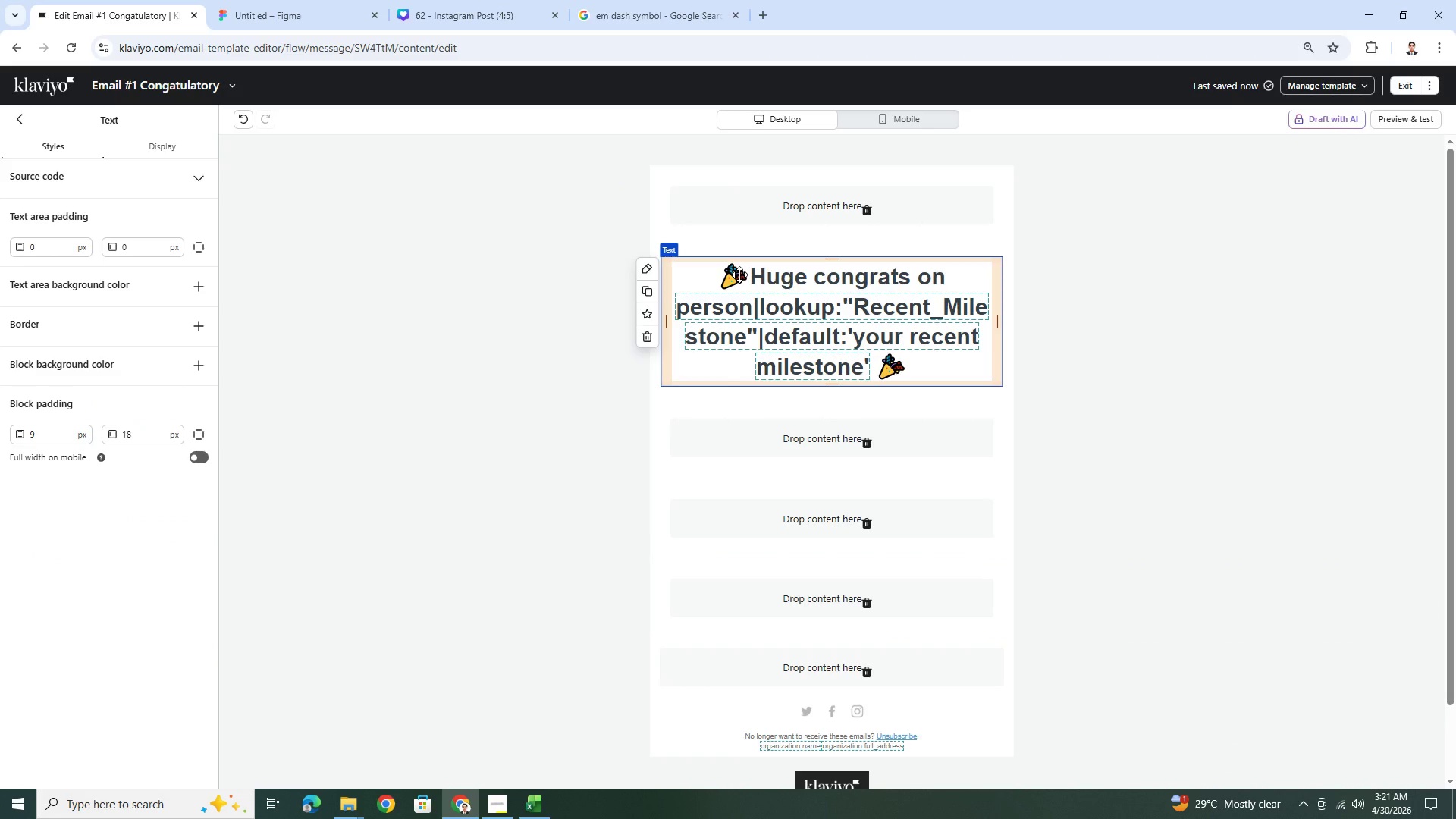 
double_click([739, 275])
 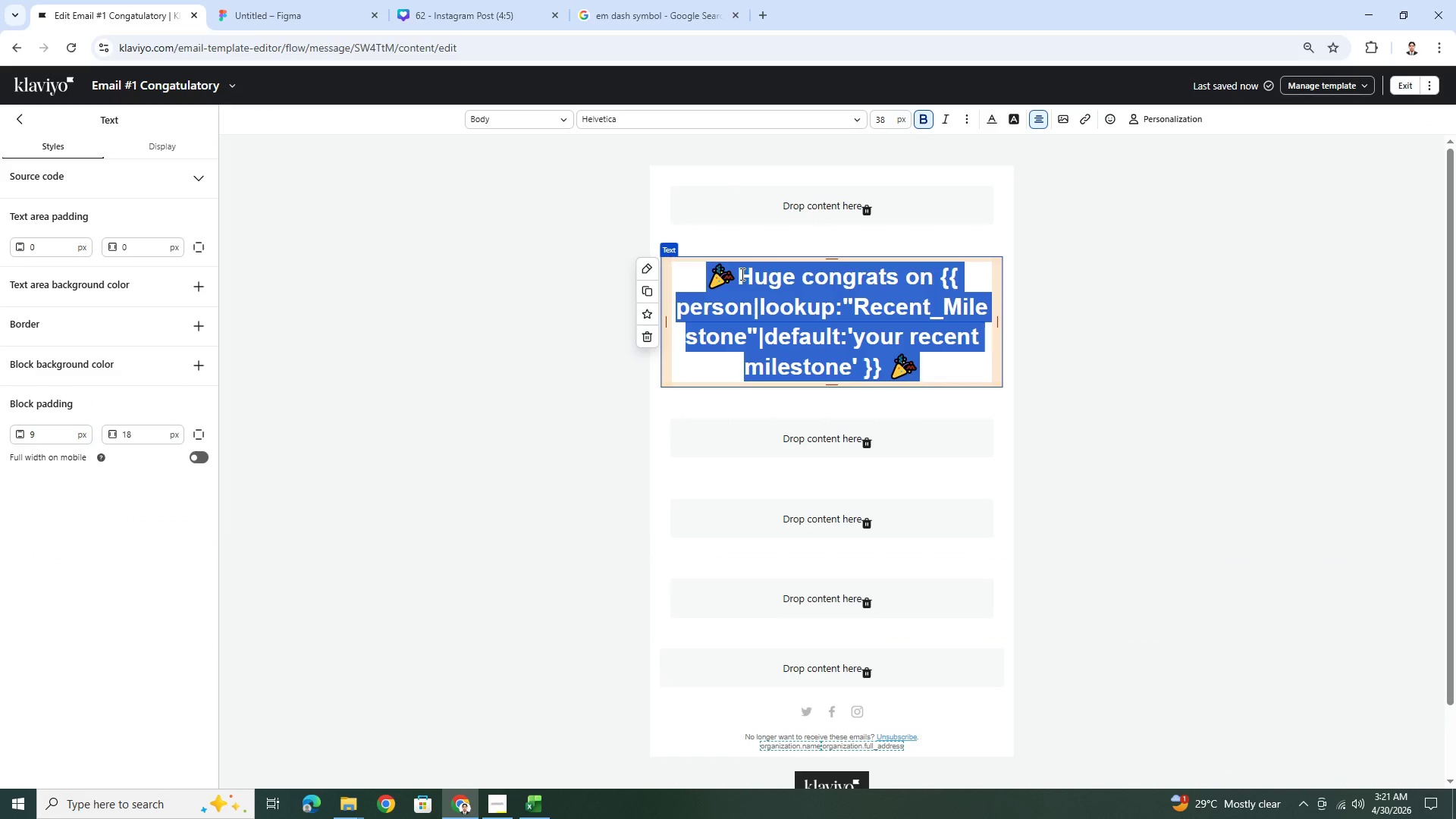 
left_click([743, 274])
 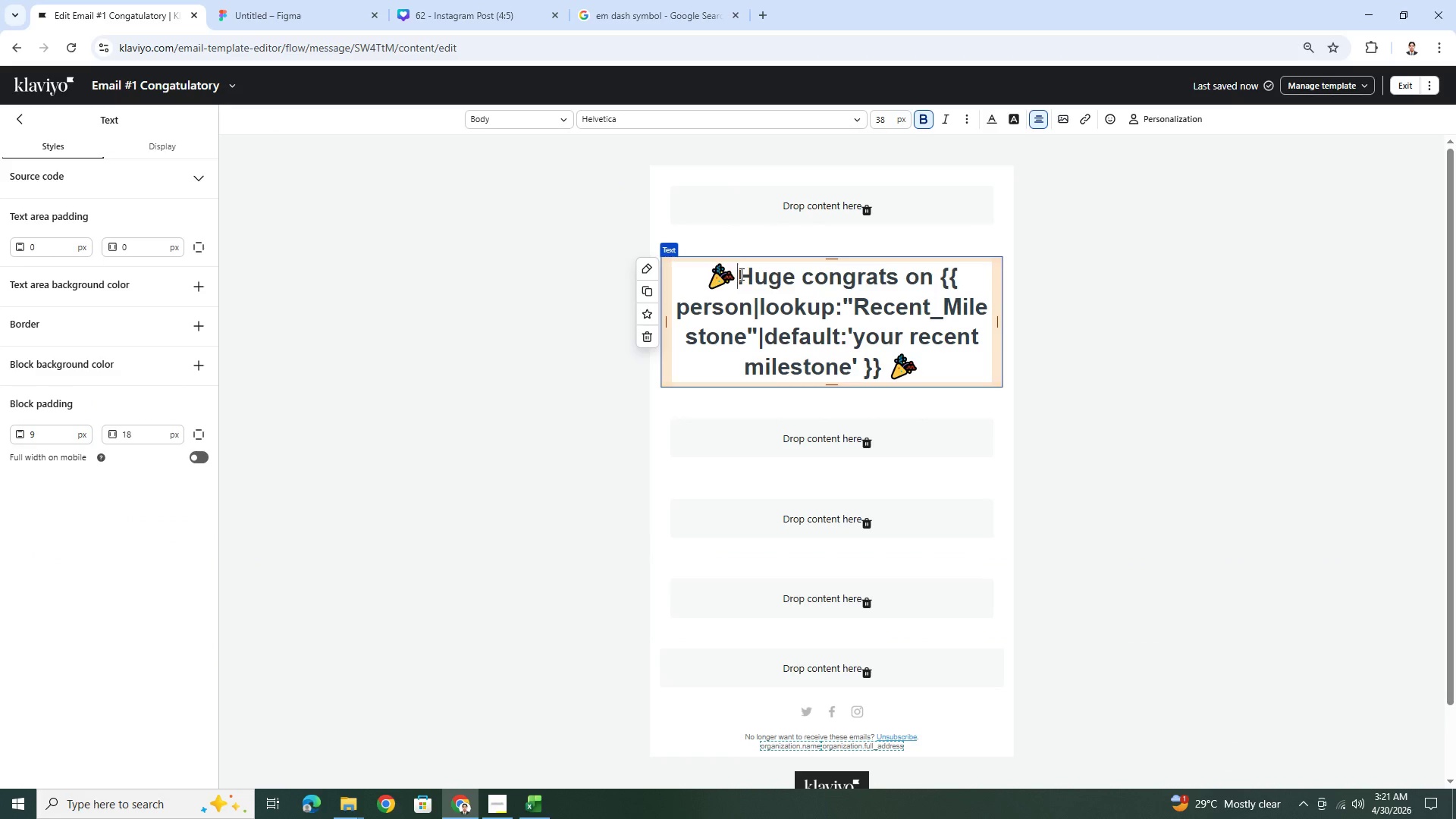 
key(Backspace)
 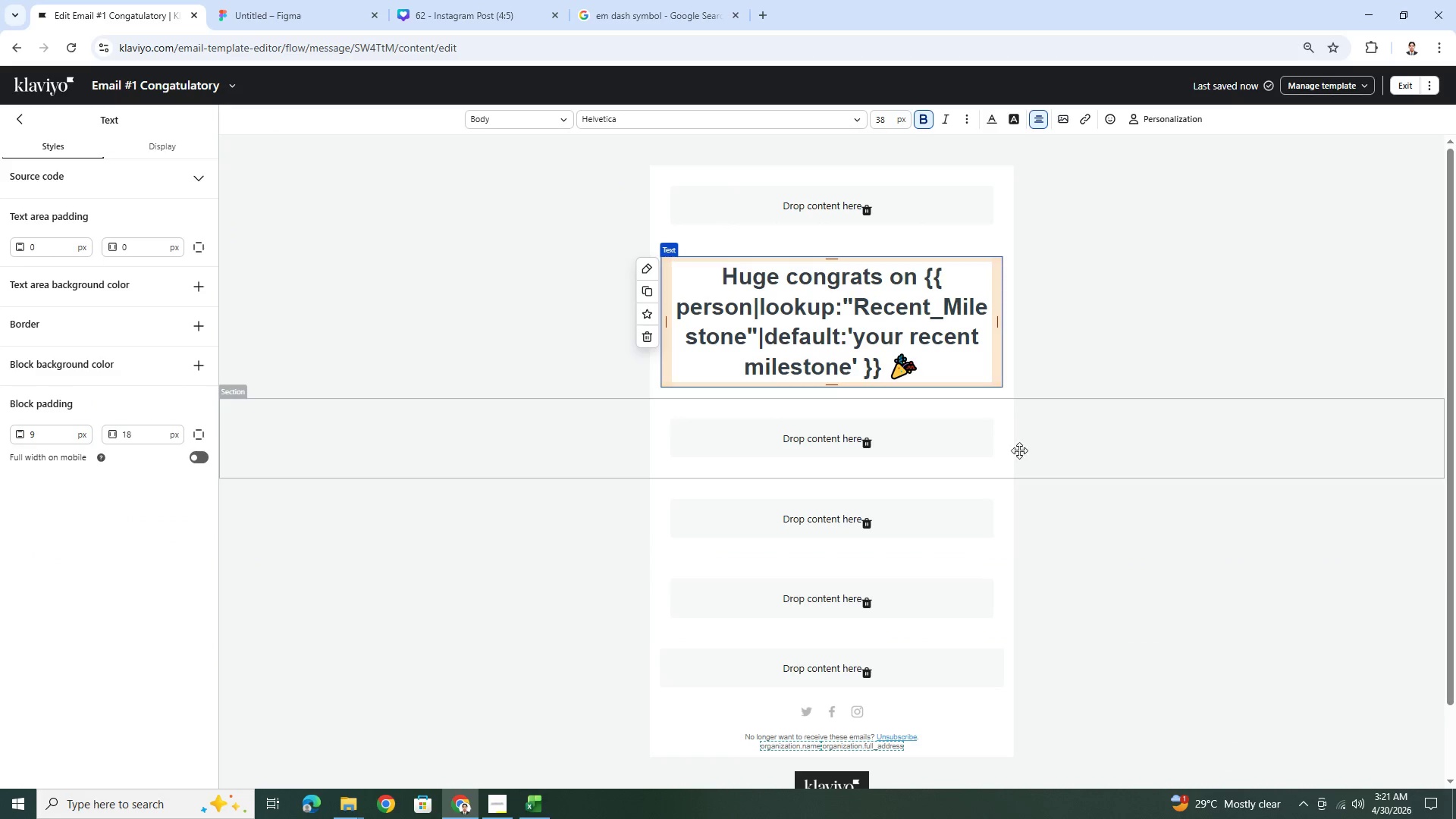 
left_click([1025, 459])
 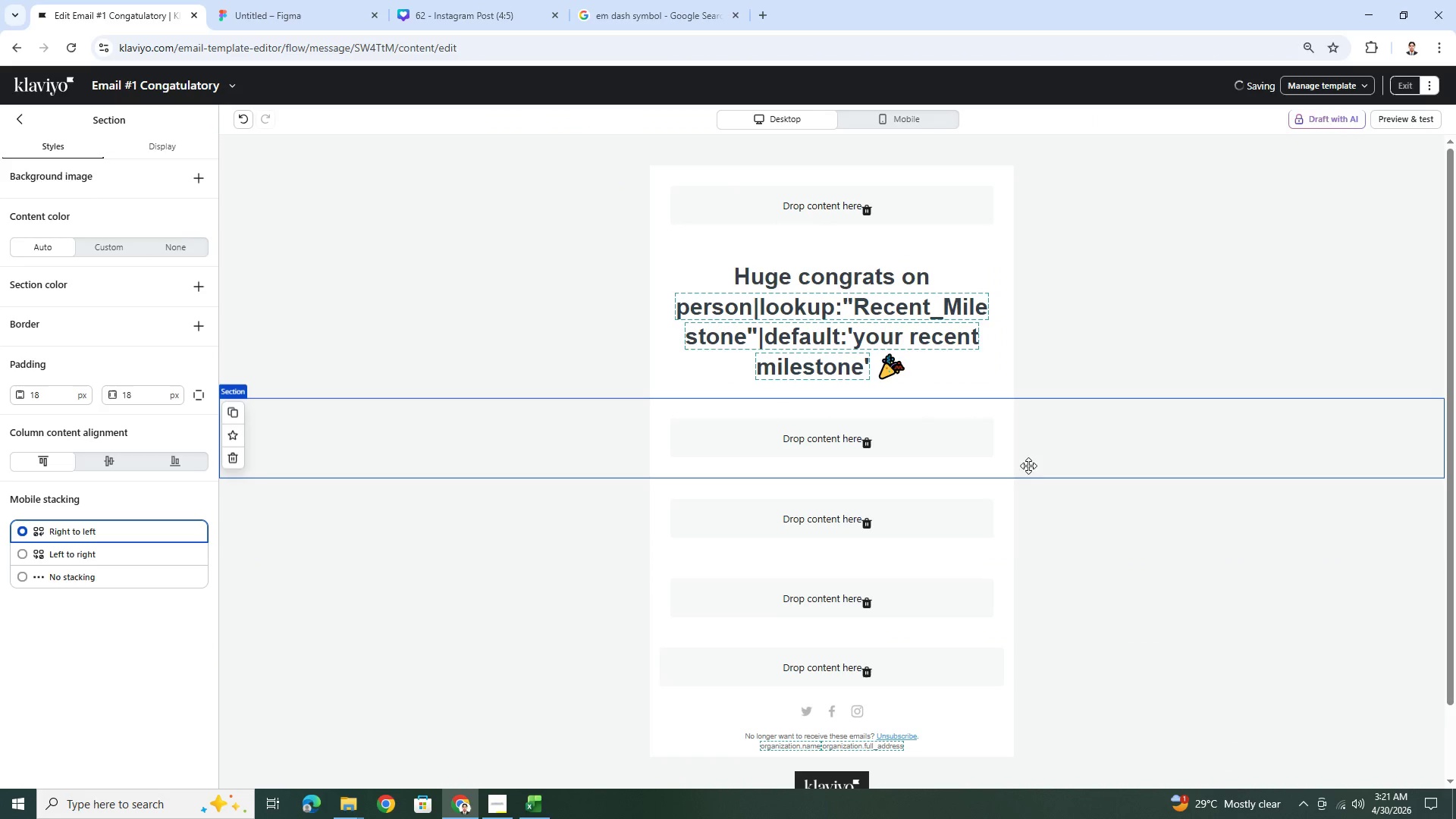 
left_click([1047, 535])
 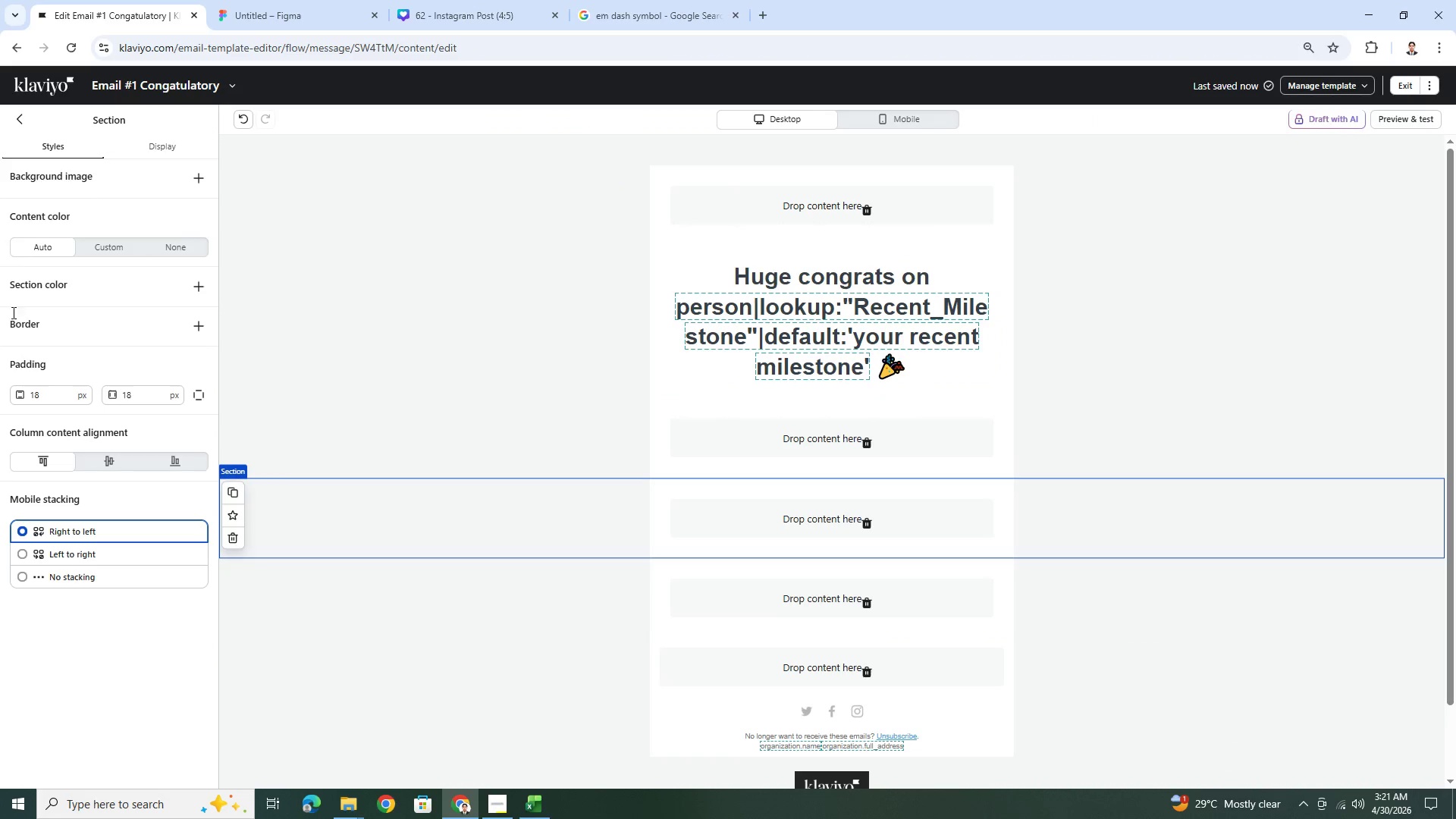 
left_click([19, 120])
 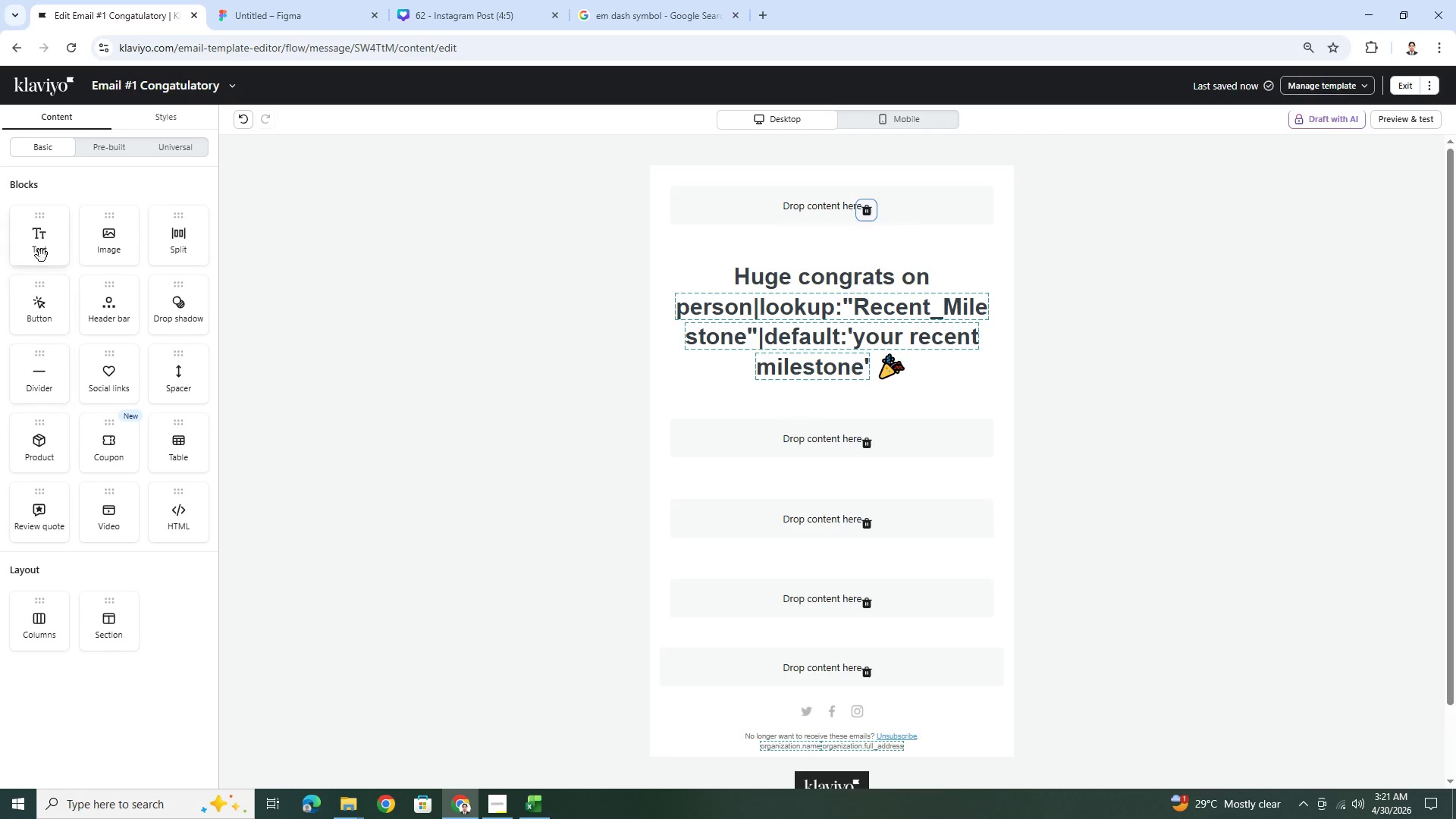 
left_click_drag(start_coordinate=[39, 246], to_coordinate=[871, 447])
 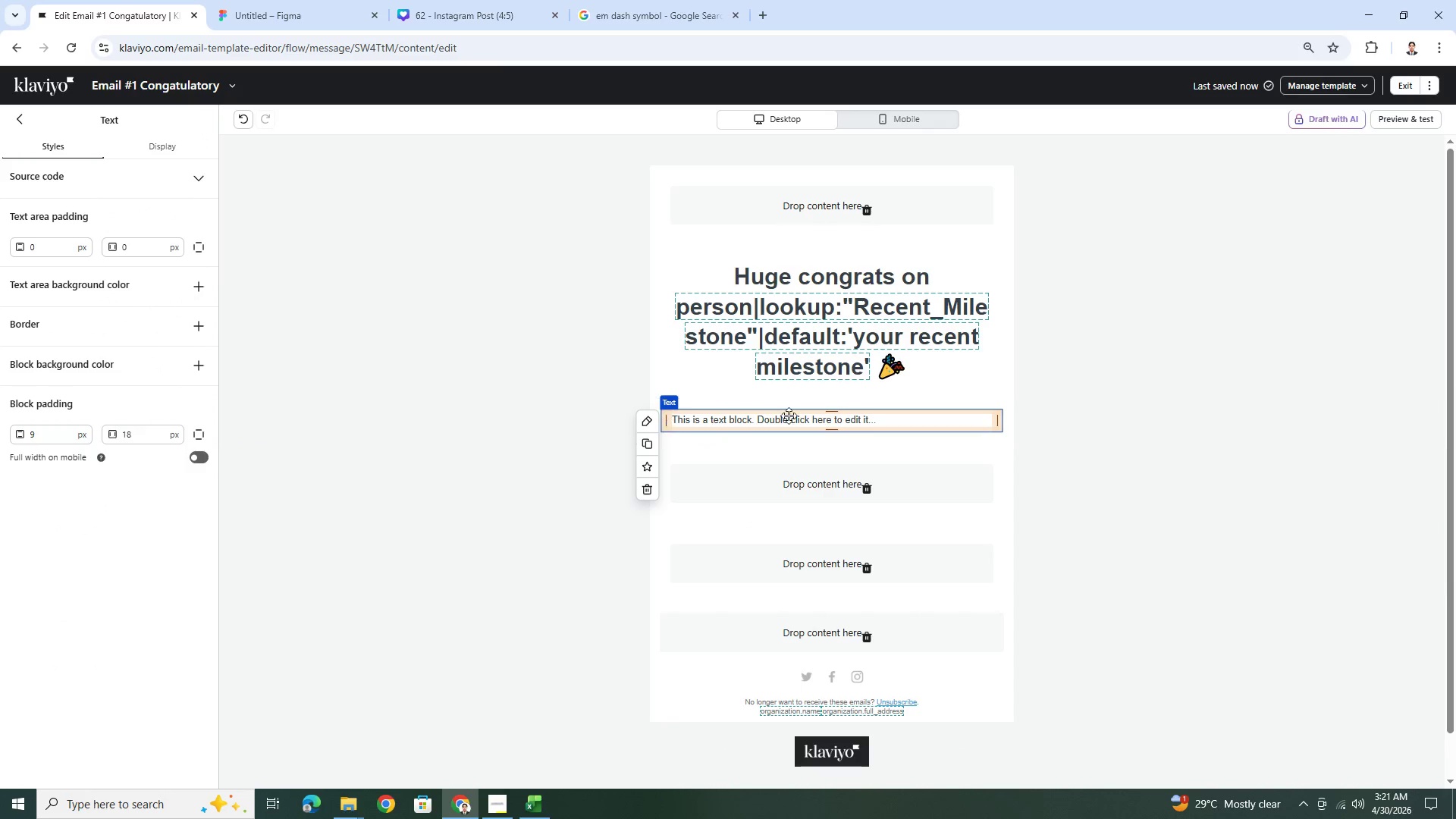 
double_click([833, 416])
 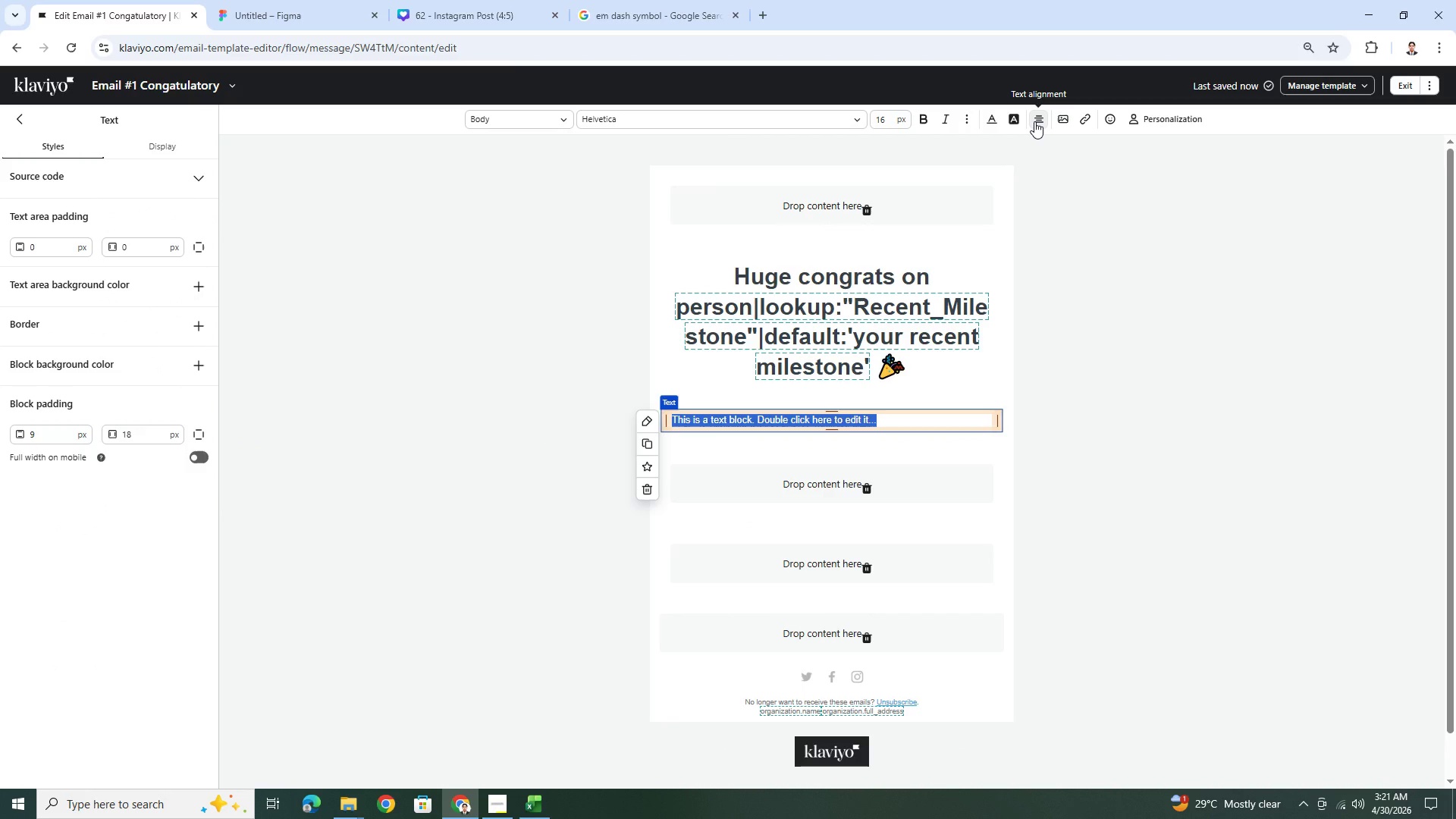 
left_click([1034, 121])
 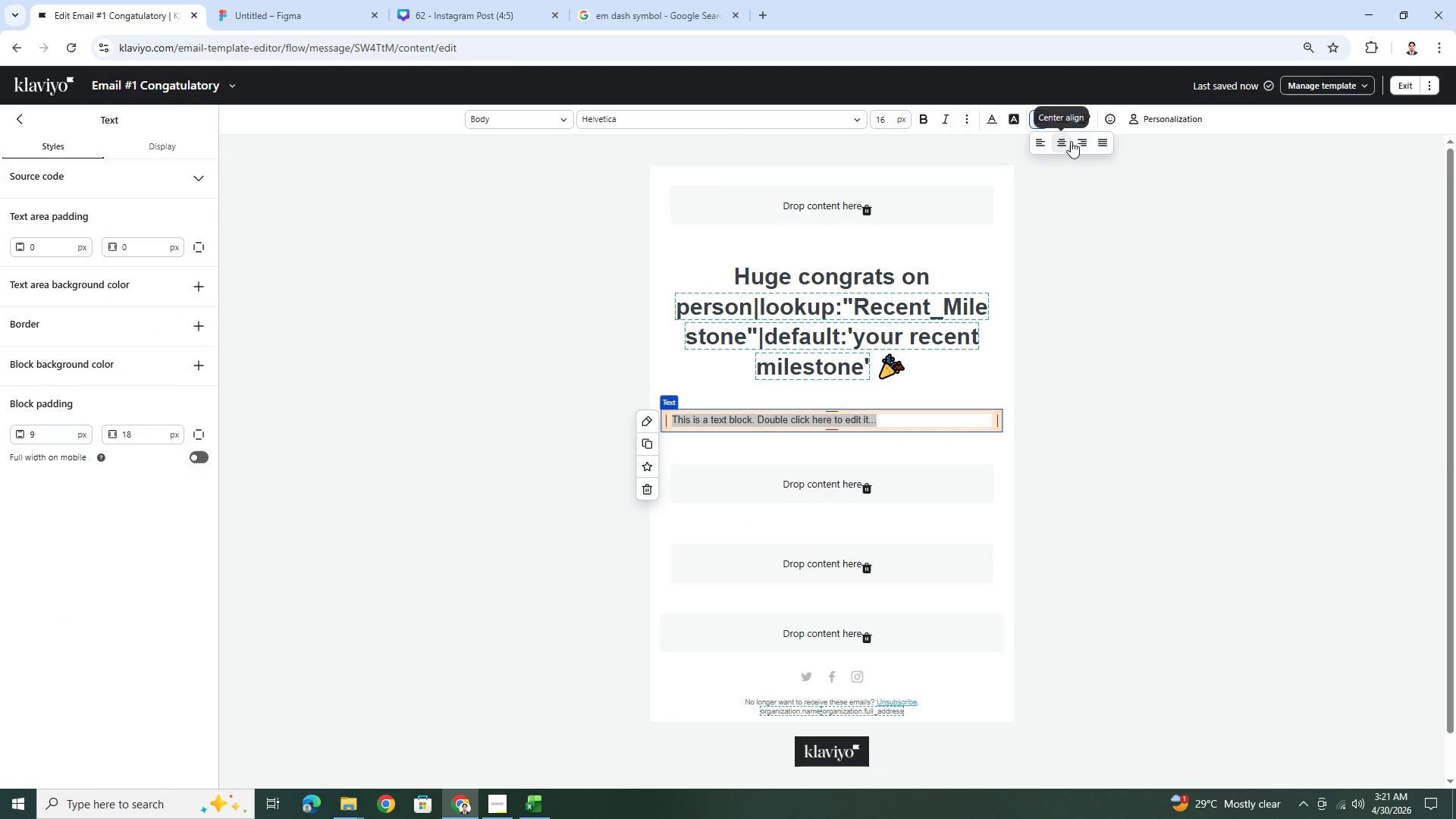 
left_click([1065, 143])
 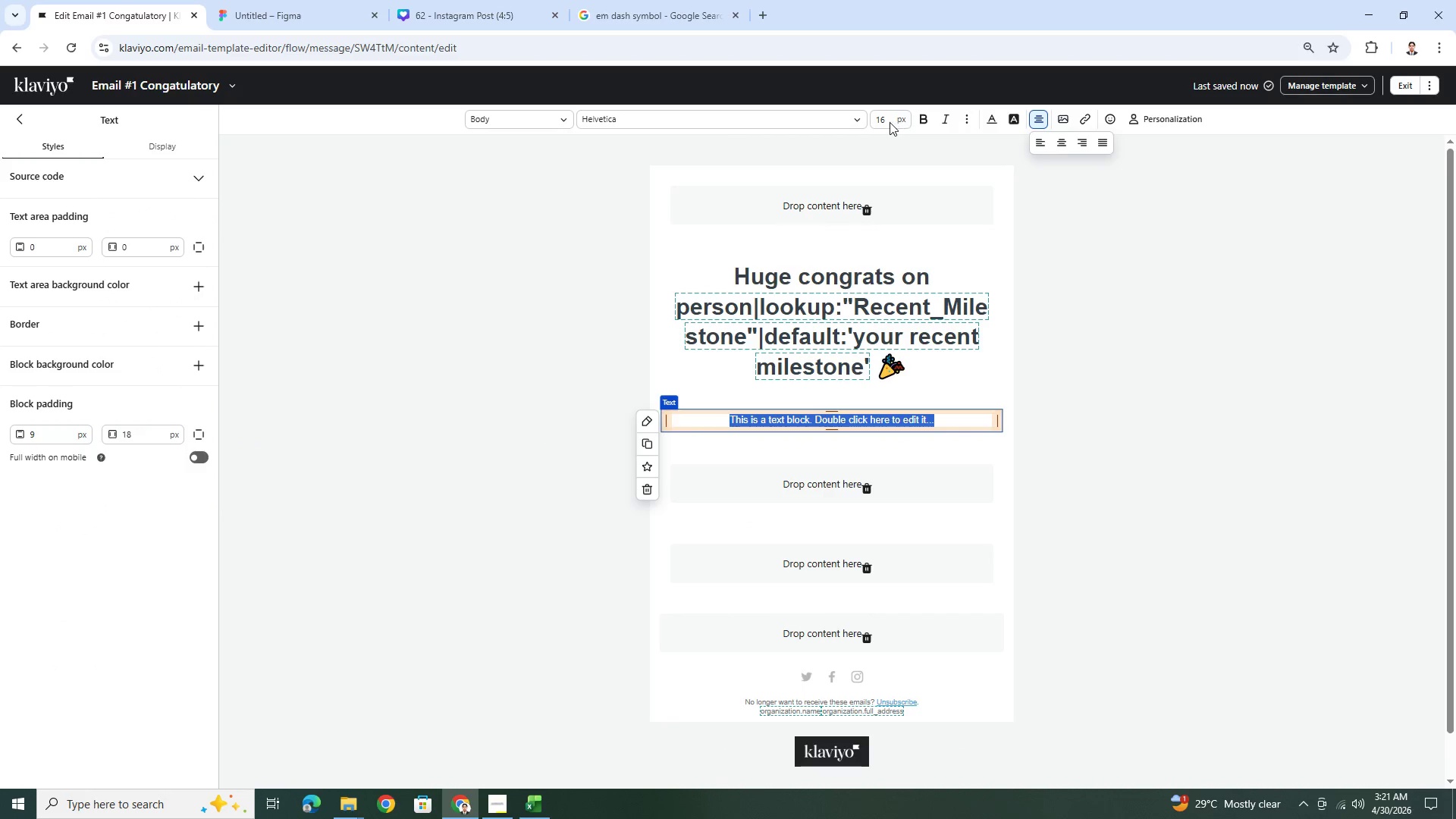 
double_click([887, 121])
 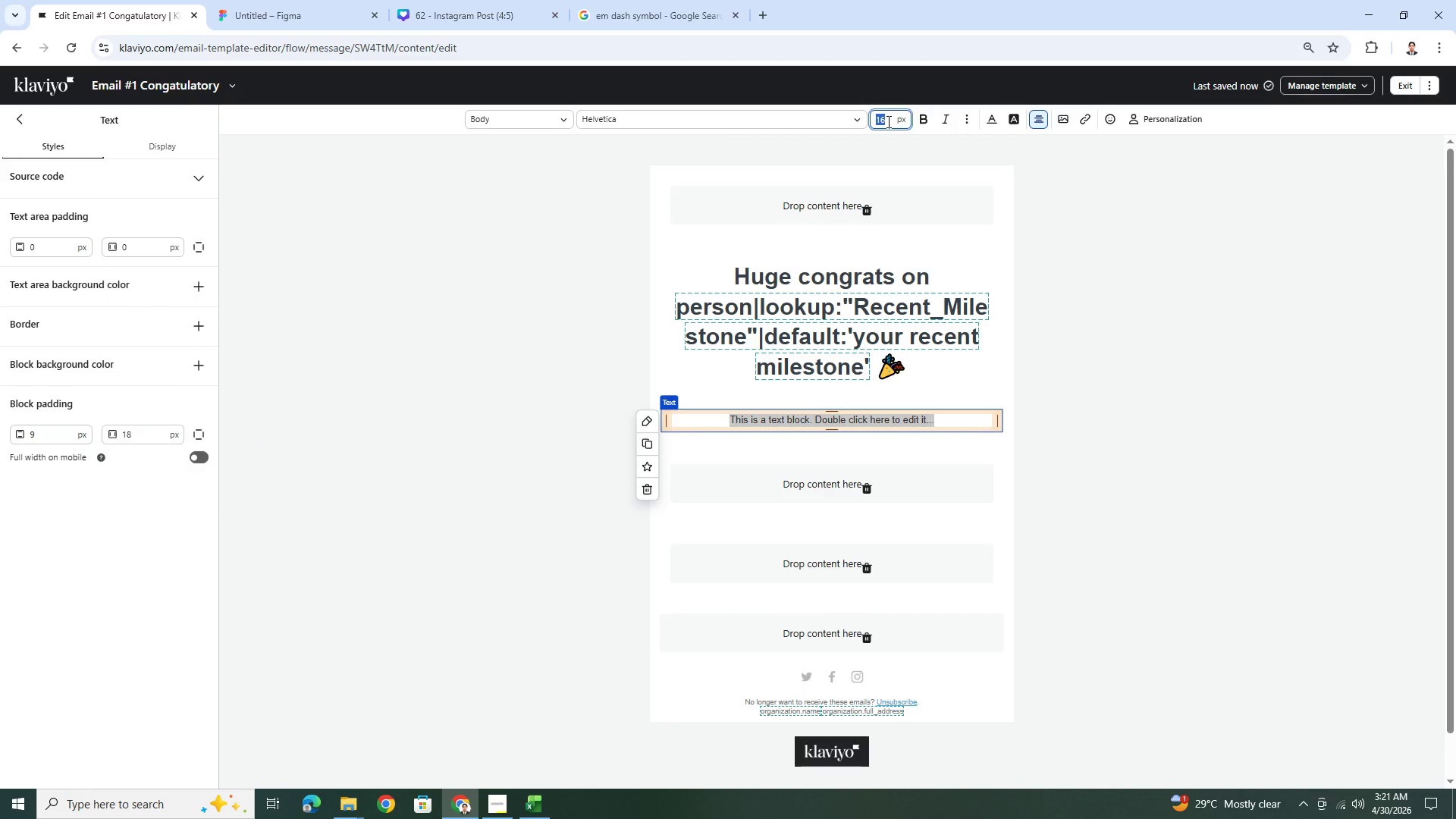 
triple_click([887, 121])
 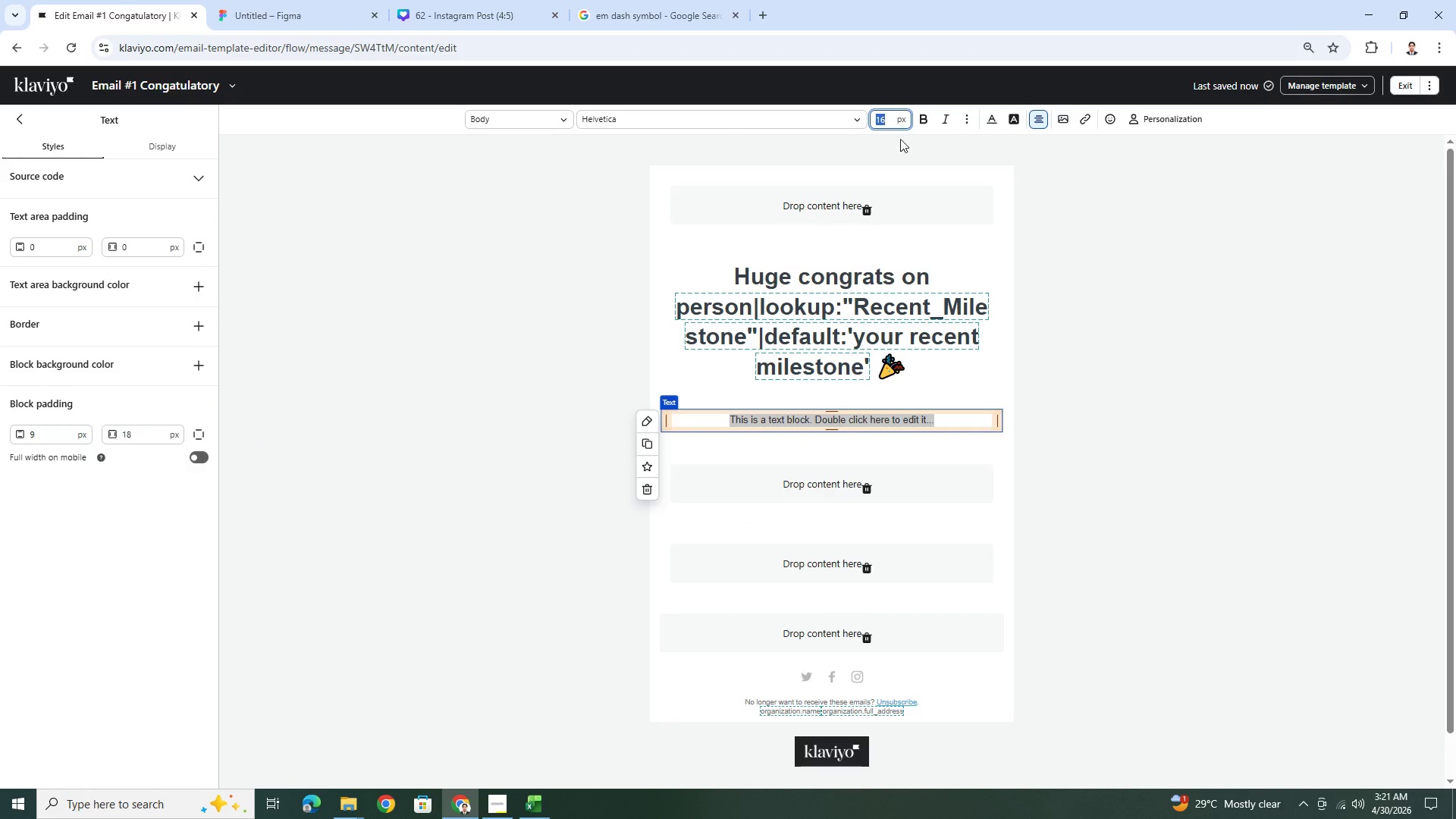 
key(Numpad1)
 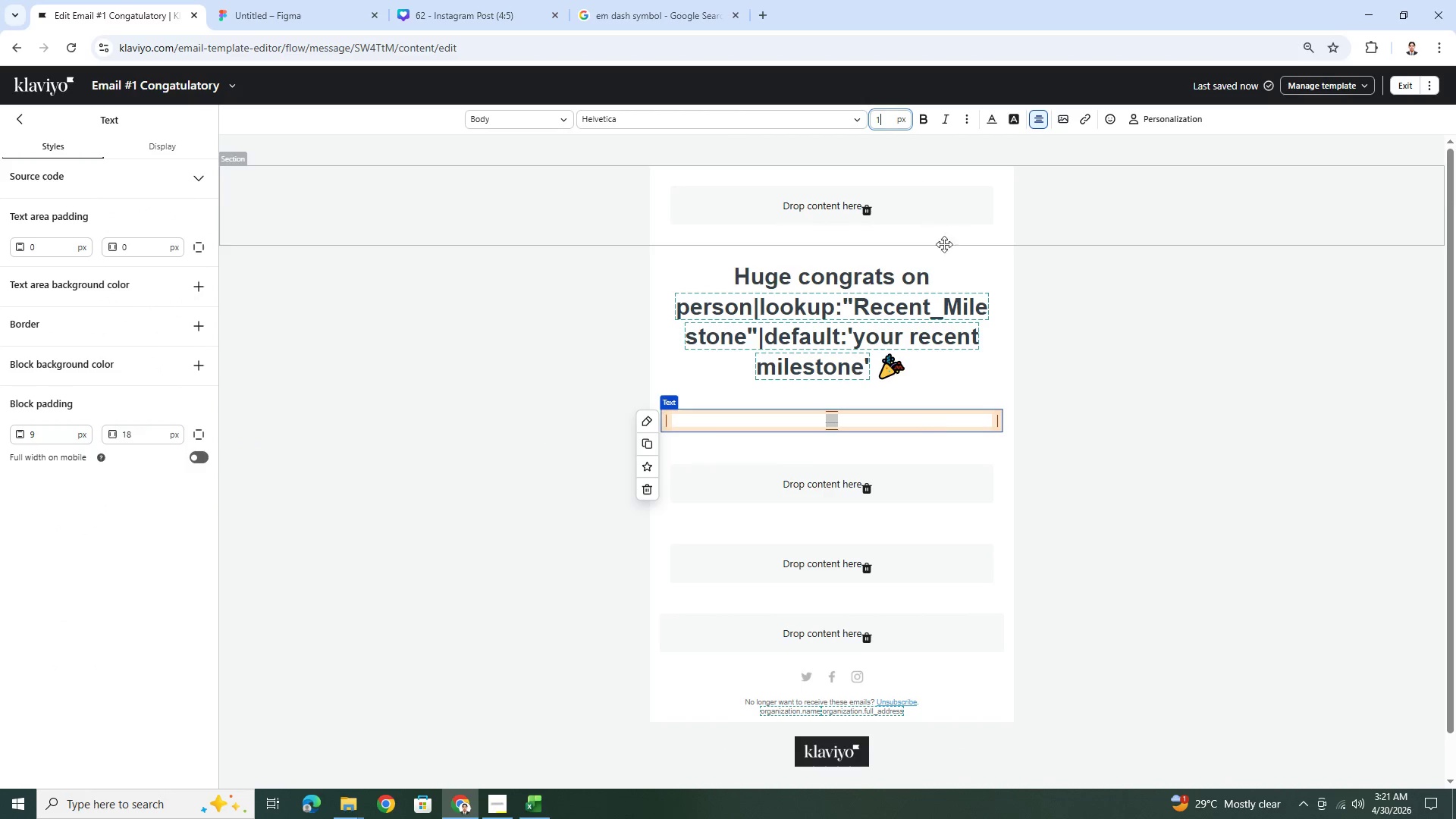 
key(Numpad8)
 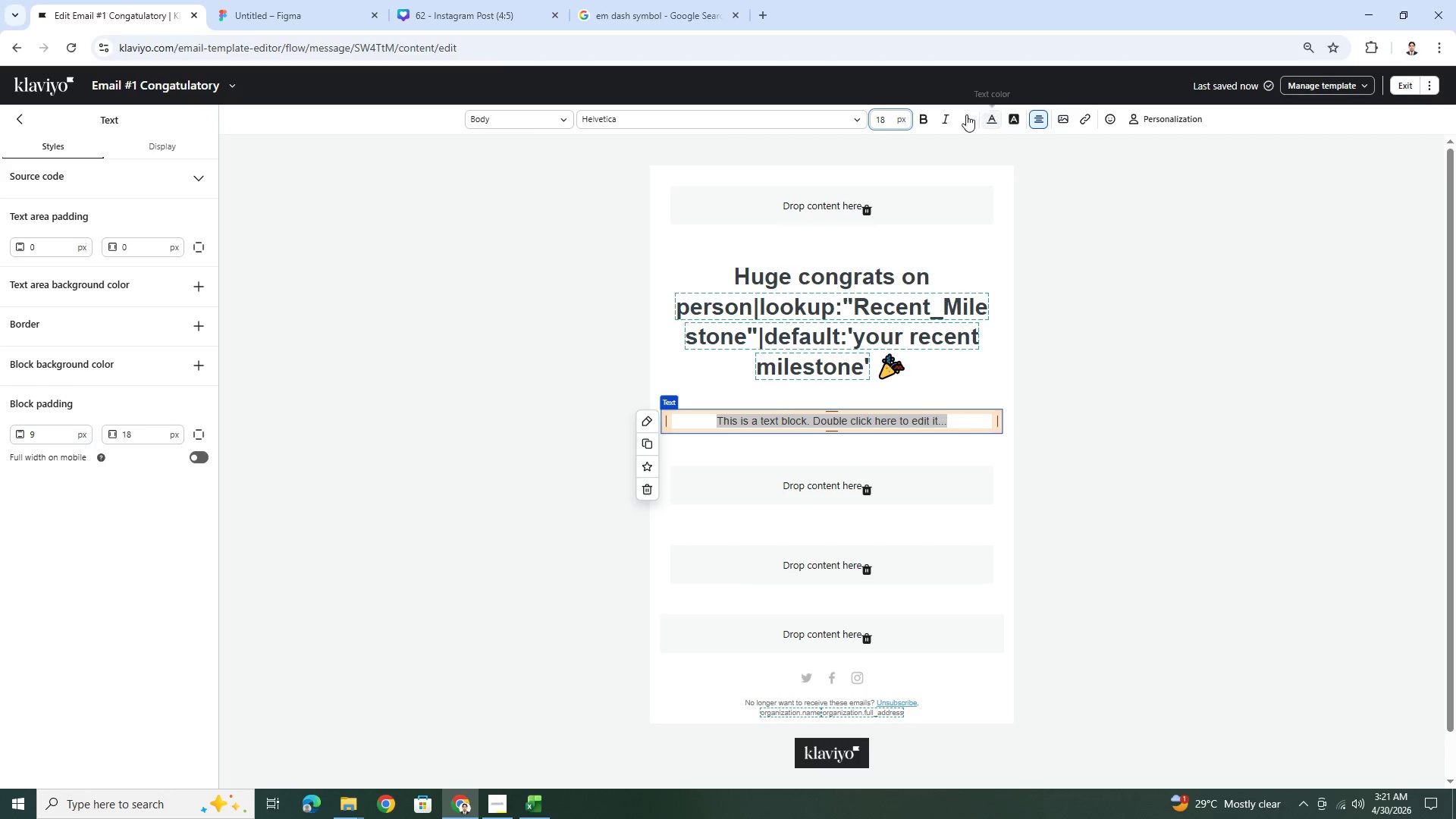 
left_click([926, 121])
 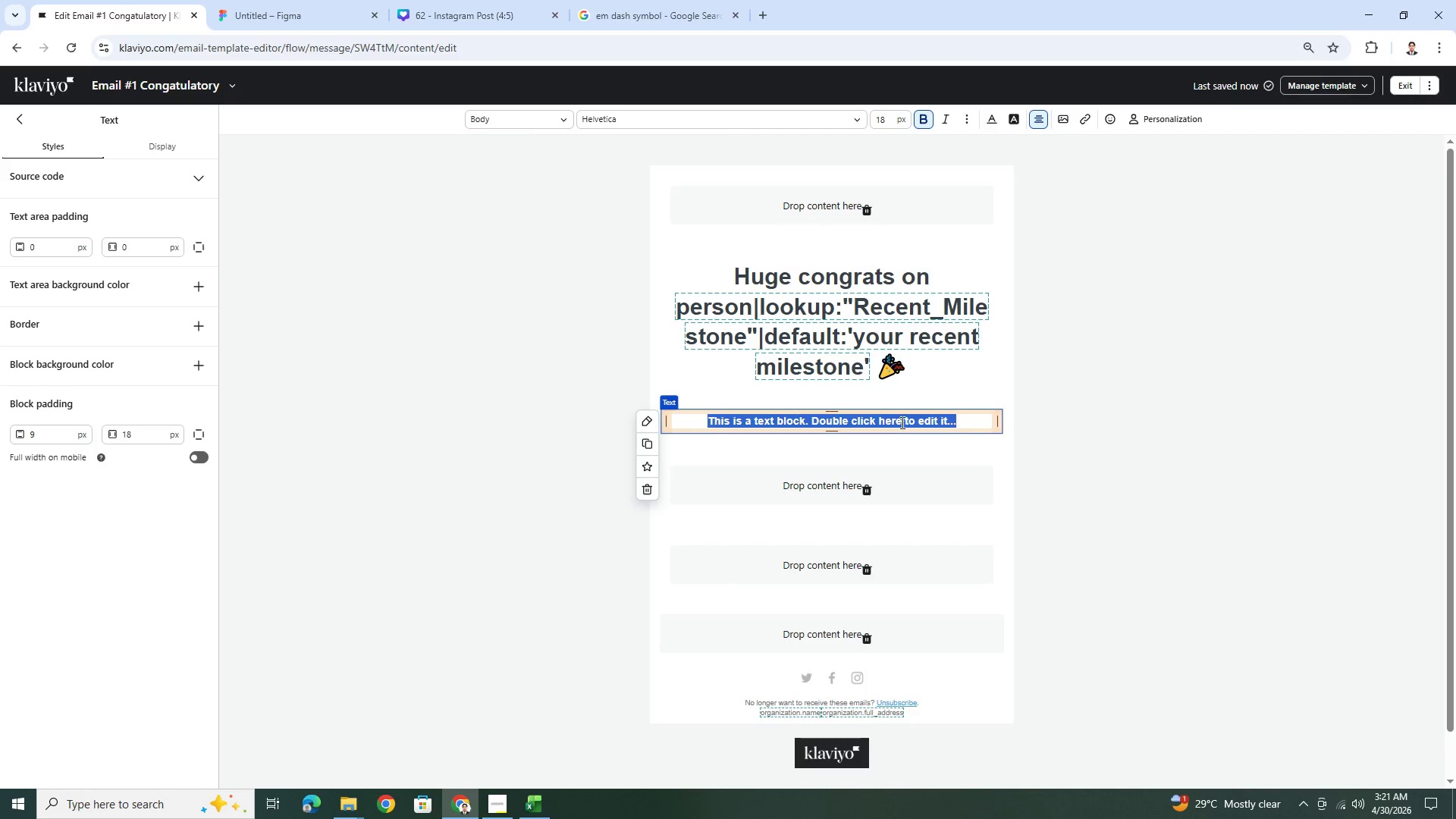 
double_click([901, 422])
 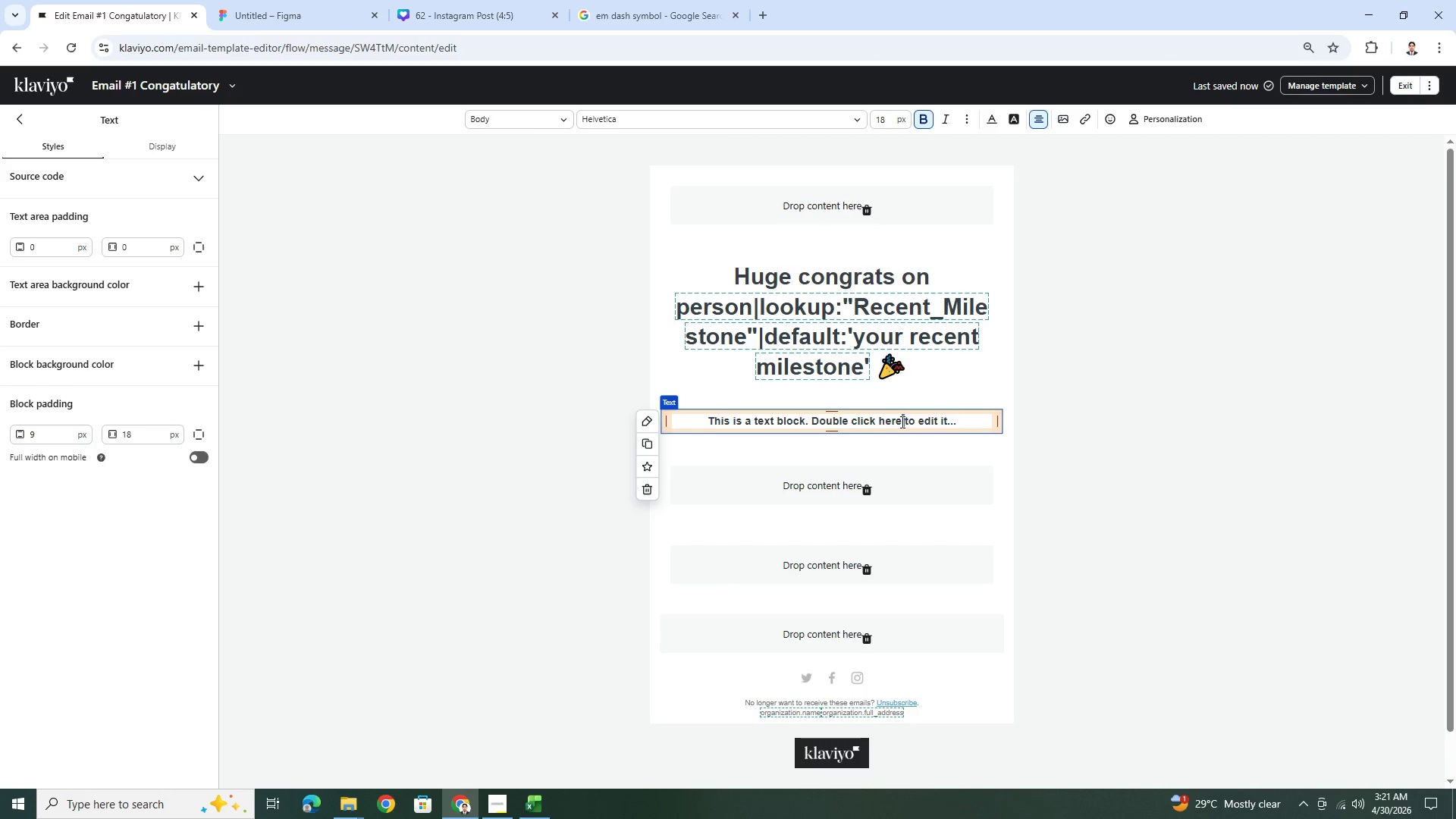 
triple_click([901, 422])
 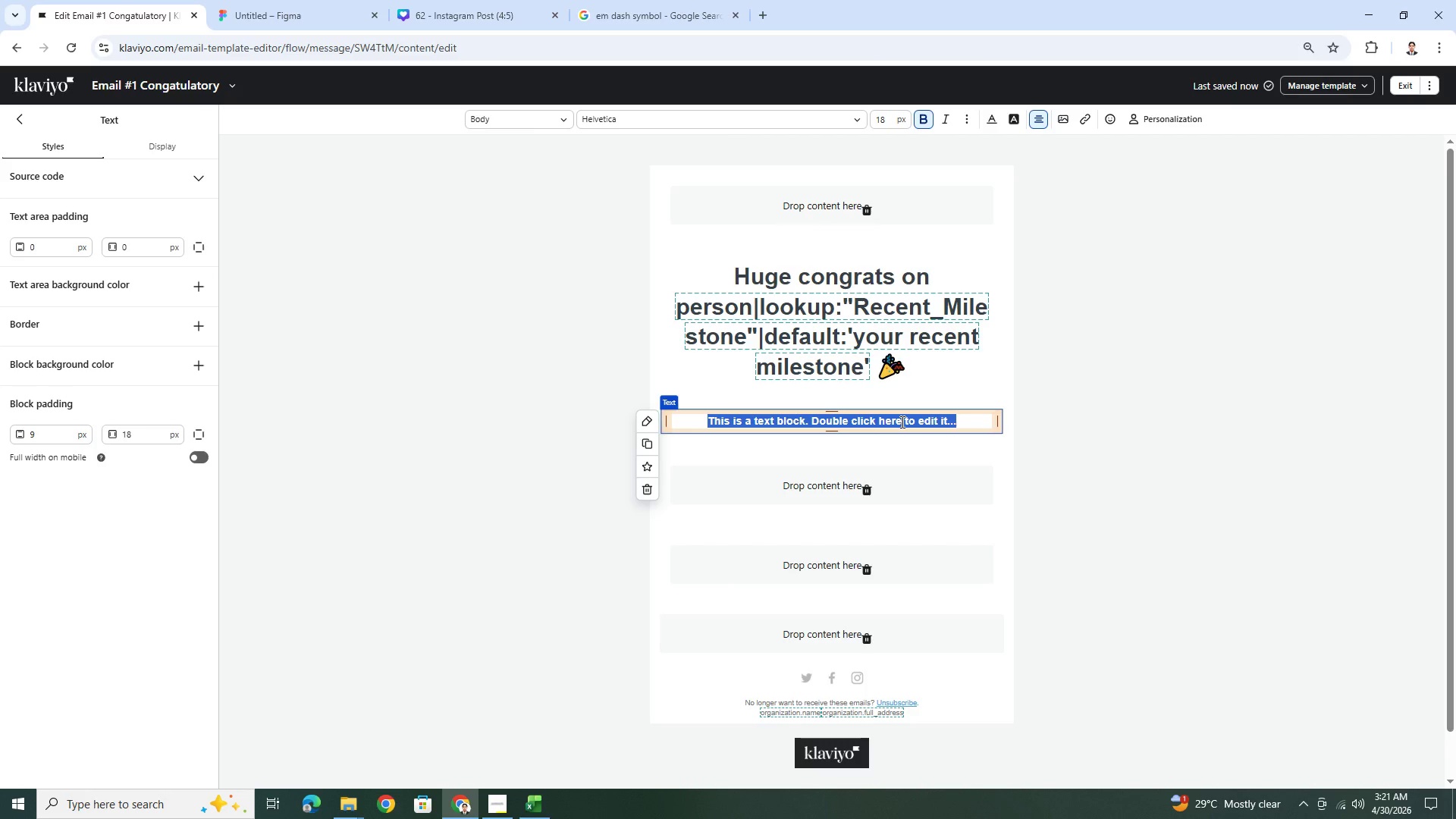 
type(Hi)
 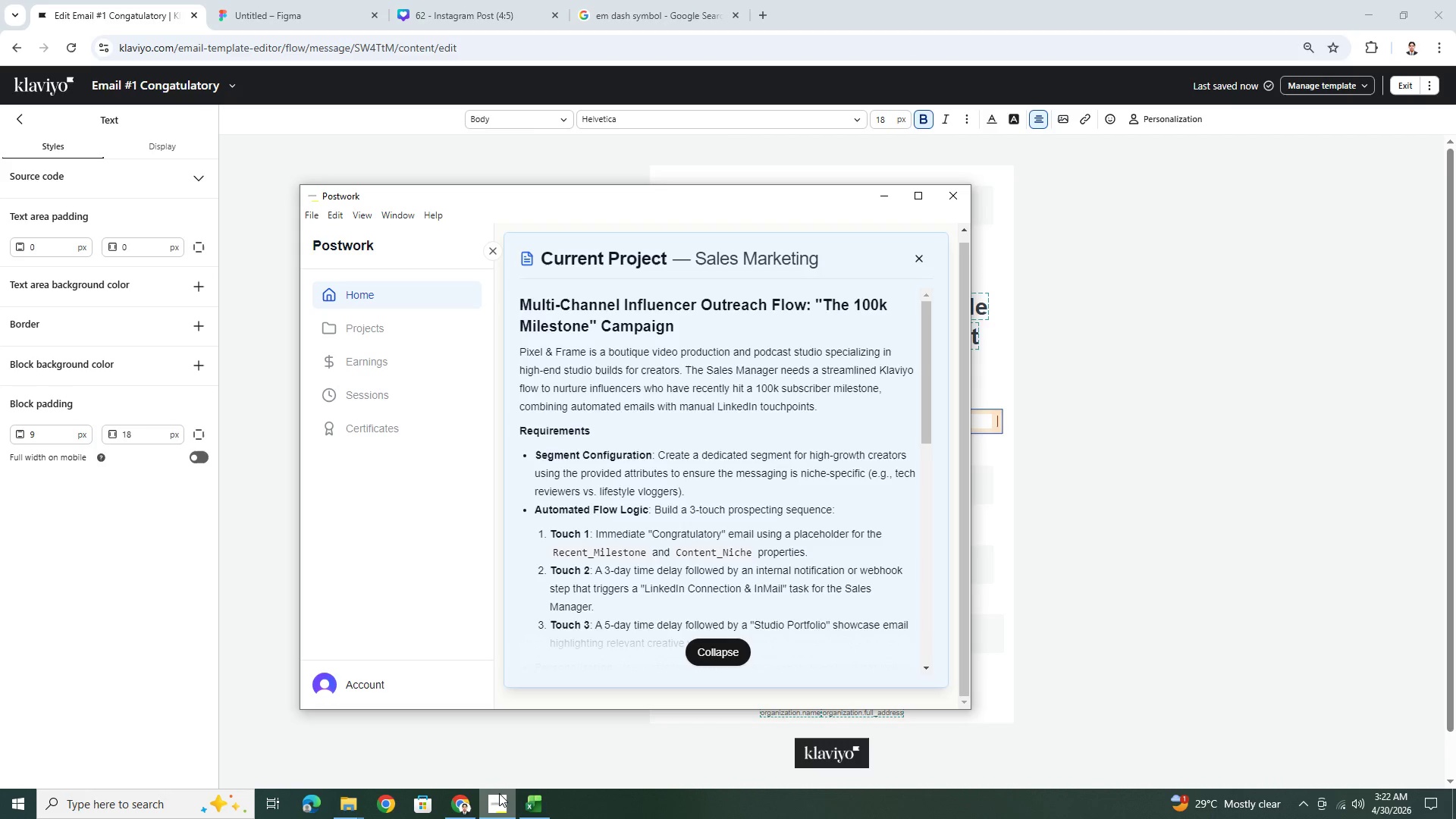 
wait(10.92)
 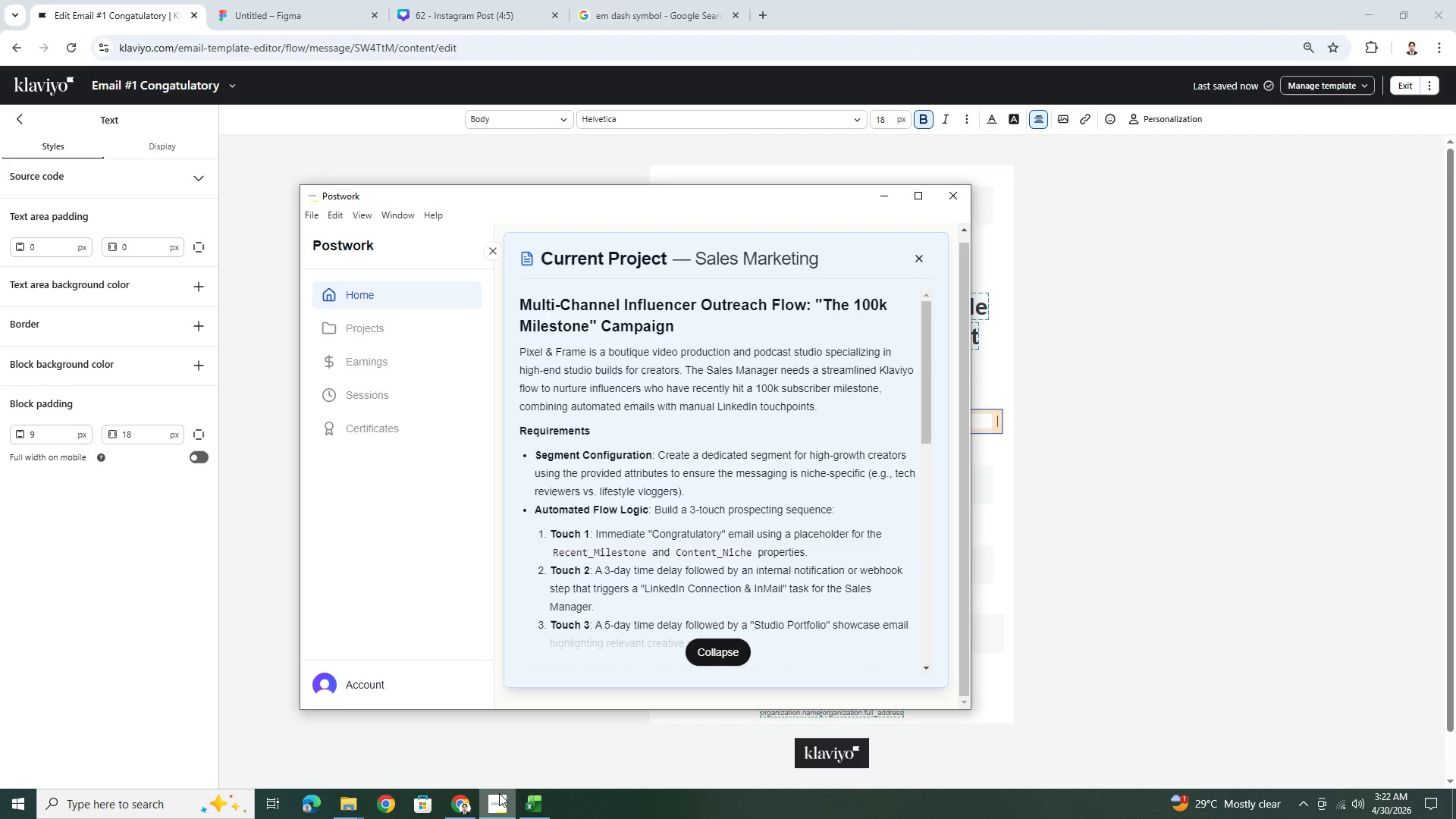 
left_click([499, 793])
 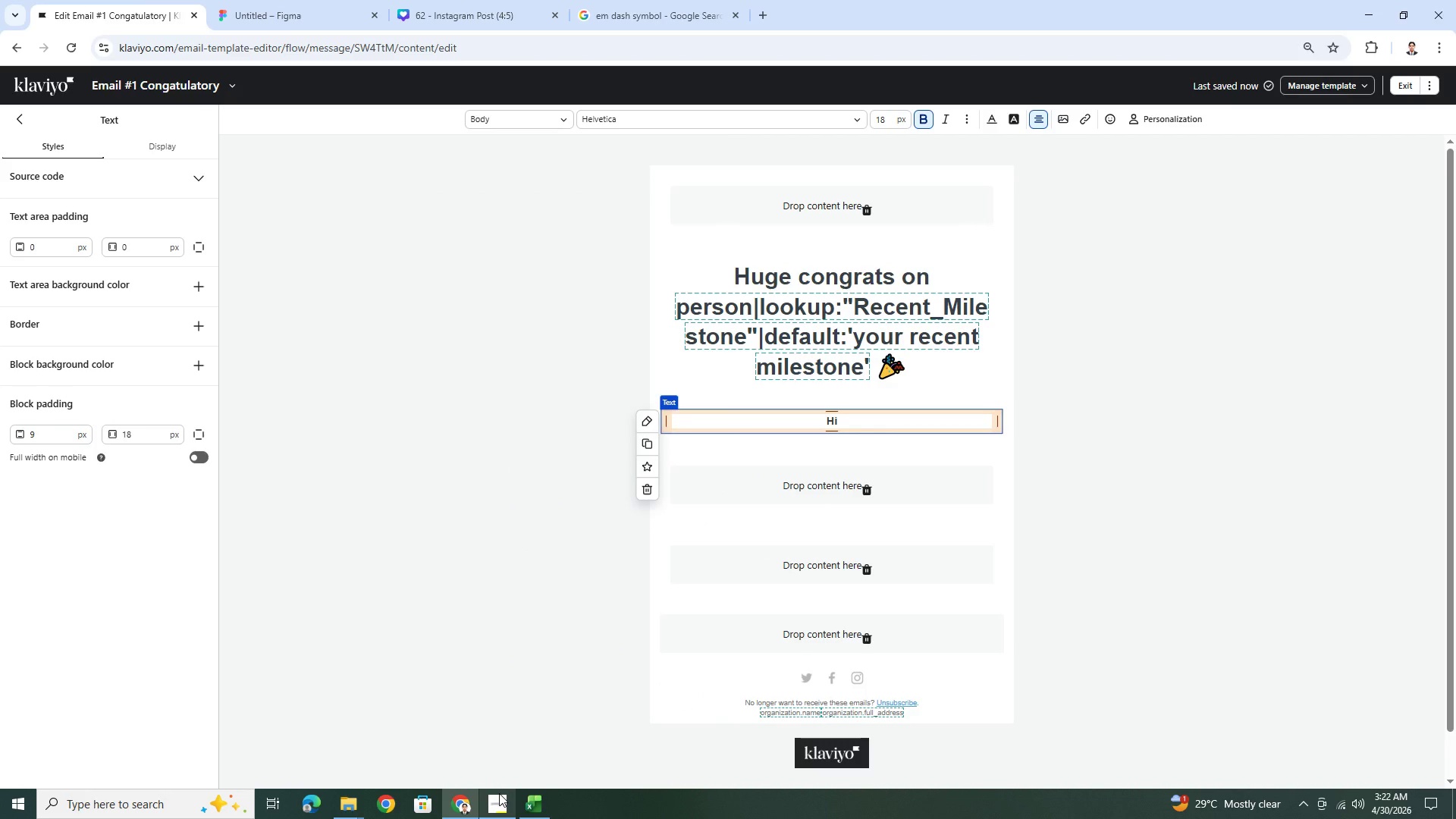 
left_click([499, 793])